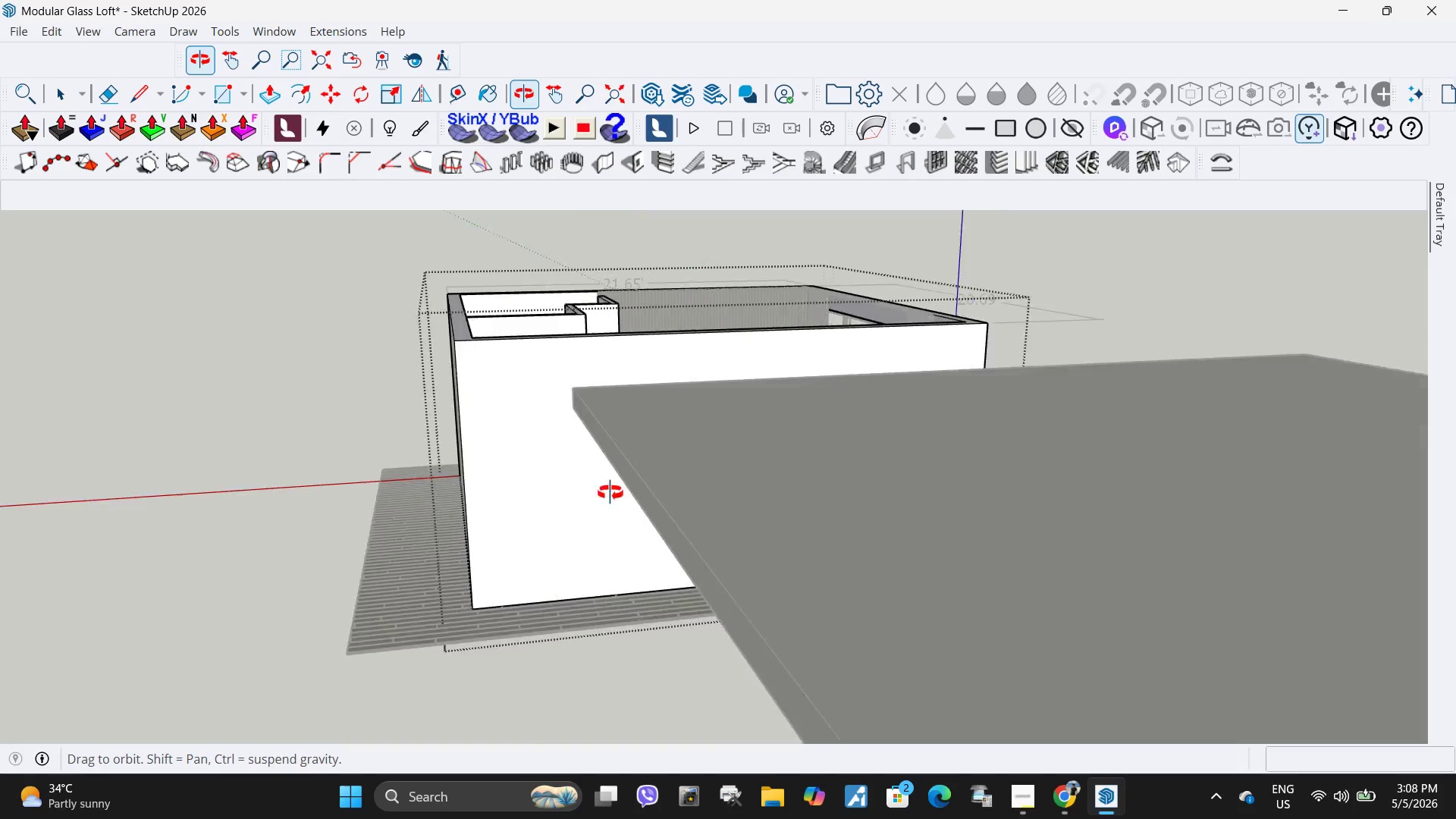 
scroll: coordinate [685, 559], scroll_direction: down, amount: 12.0
 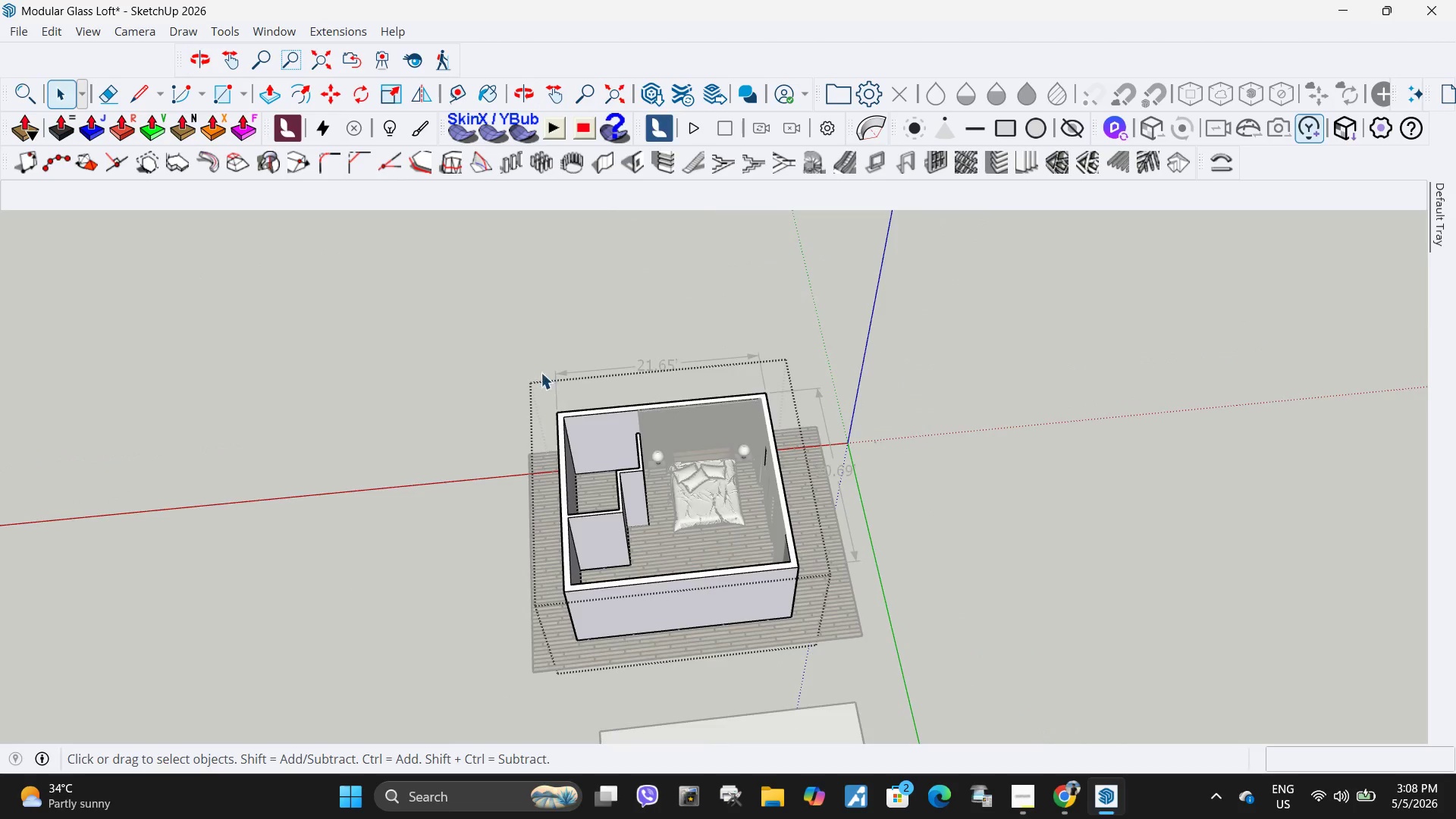 
left_click_drag(start_coordinate=[521, 365], to_coordinate=[591, 685])
 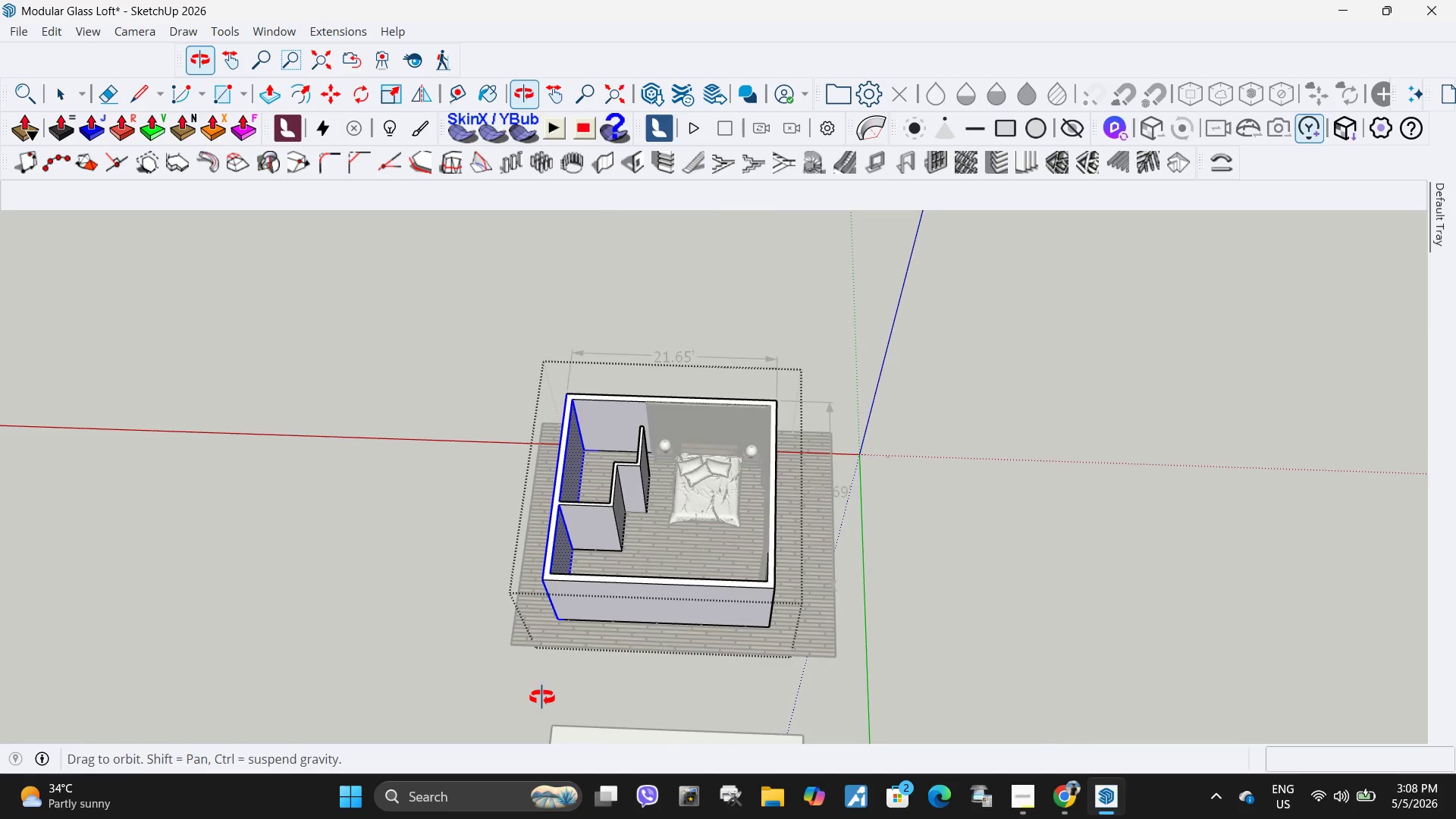 
scroll: coordinate [514, 643], scroll_direction: up, amount: 1.0
 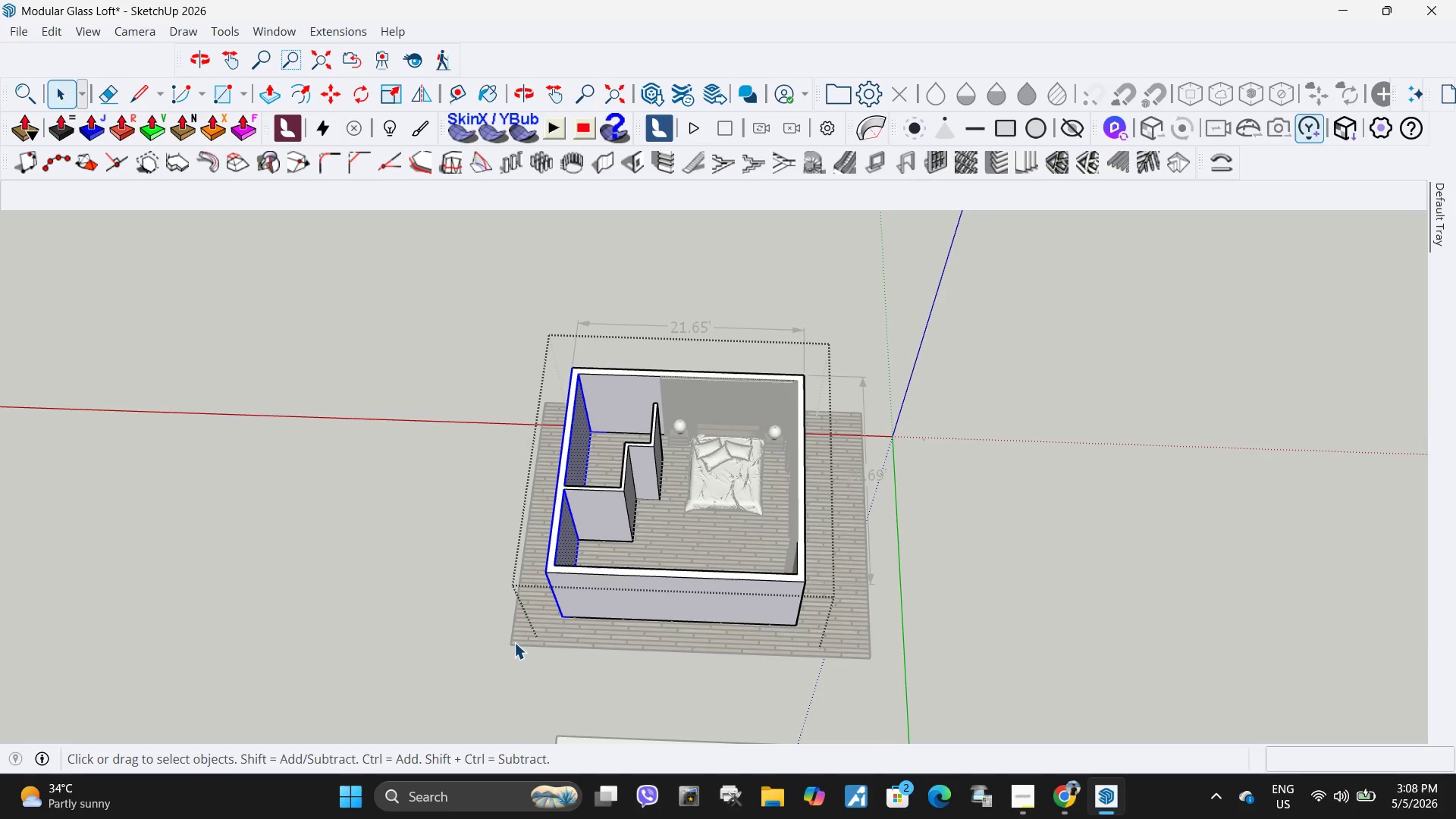 
scroll: coordinate [855, 653], scroll_direction: down, amount: 4.0
 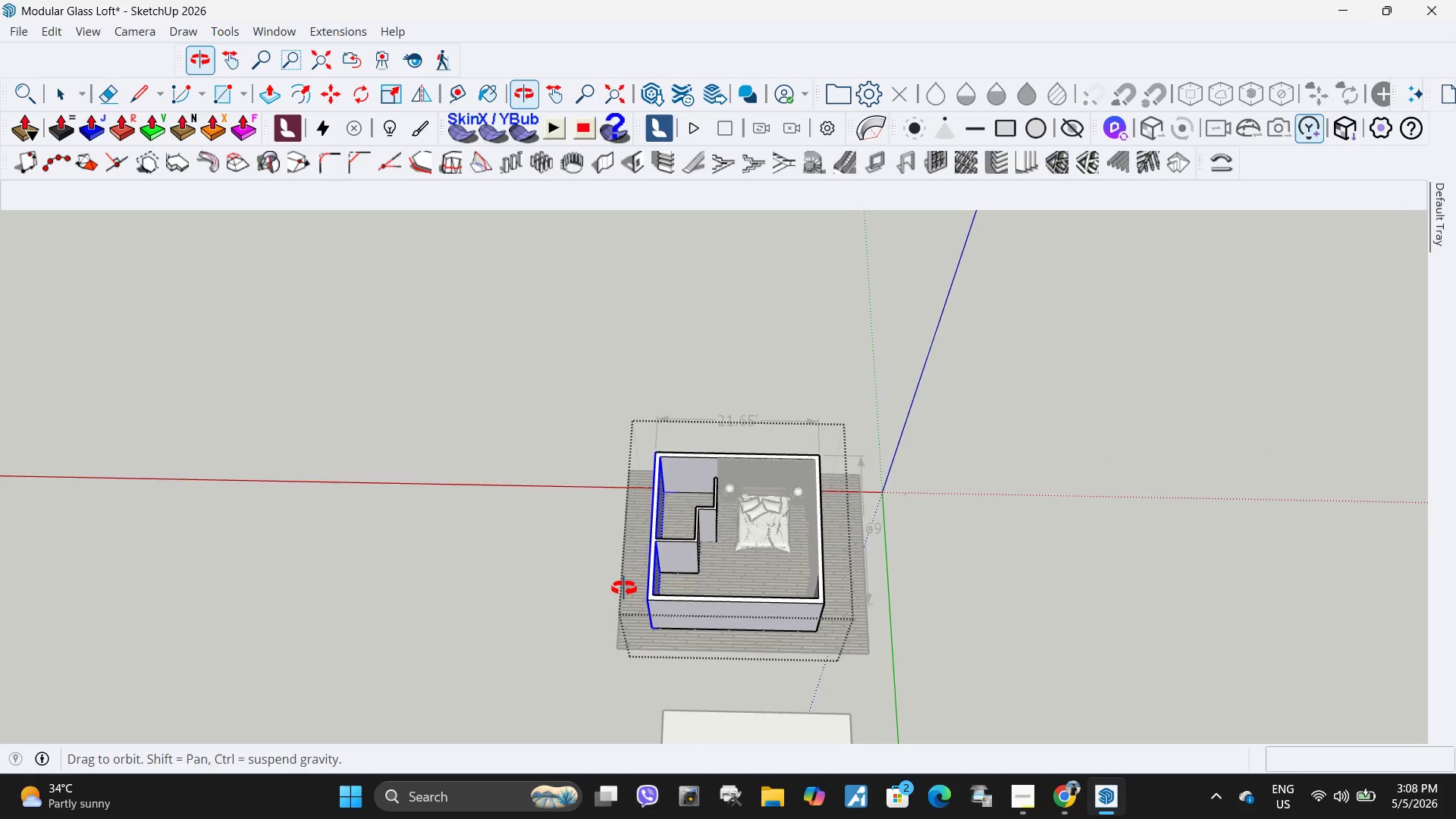 
scroll: coordinate [691, 613], scroll_direction: up, amount: 6.0
 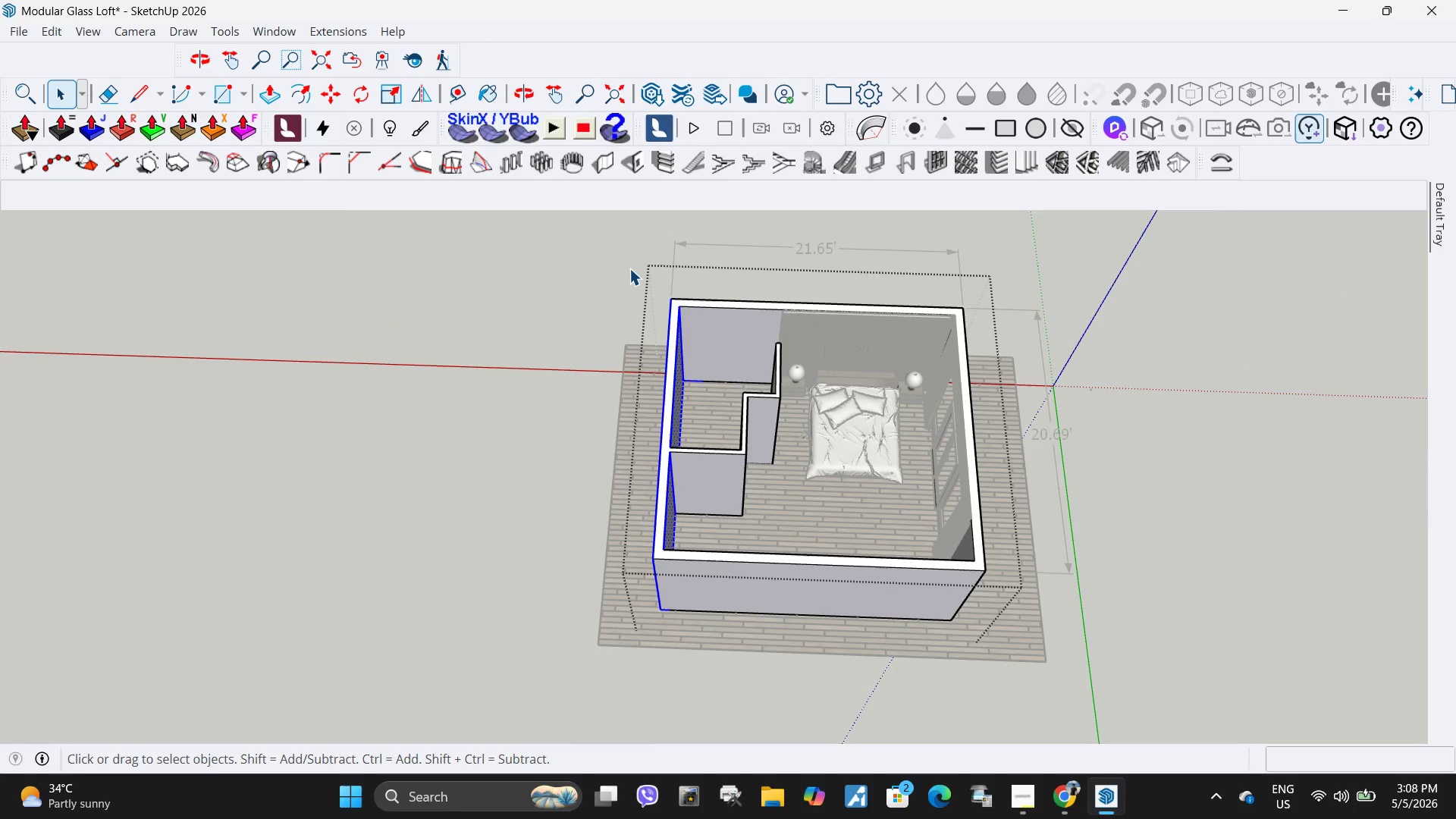 
left_click_drag(start_coordinate=[629, 261], to_coordinate=[700, 648])
 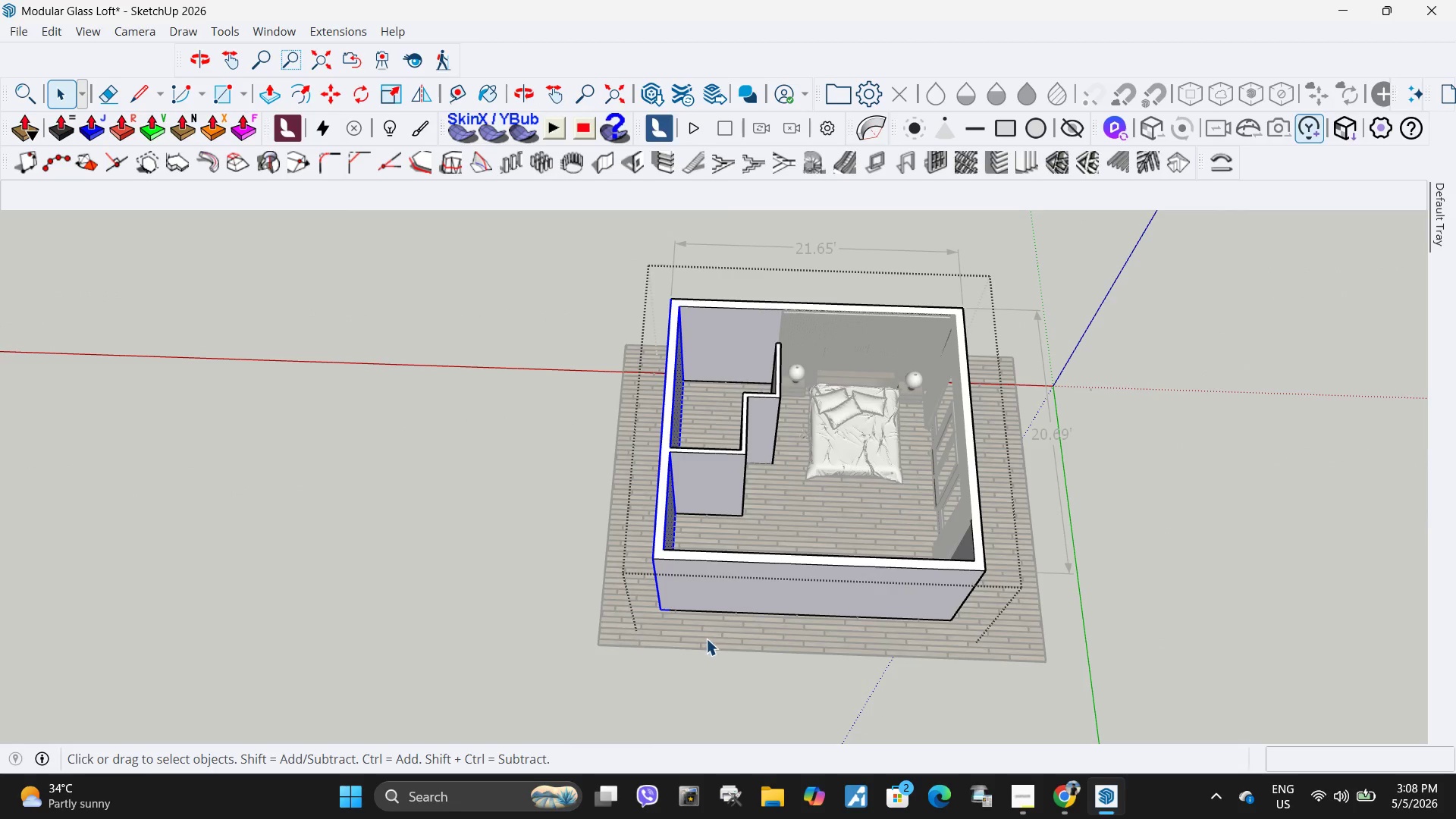 
key(M)
 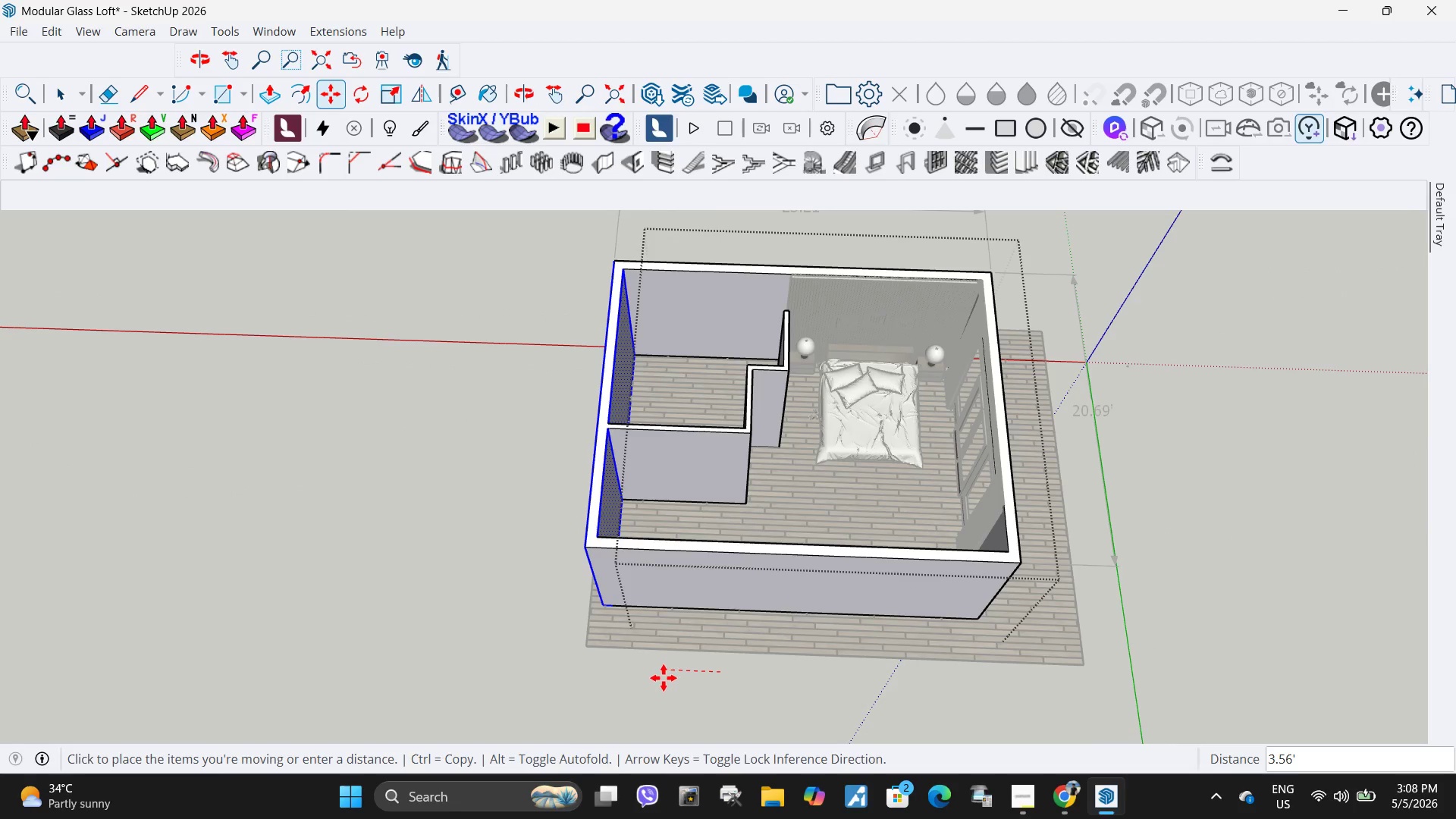 
scroll: coordinate [706, 633], scroll_direction: up, amount: 1.0
 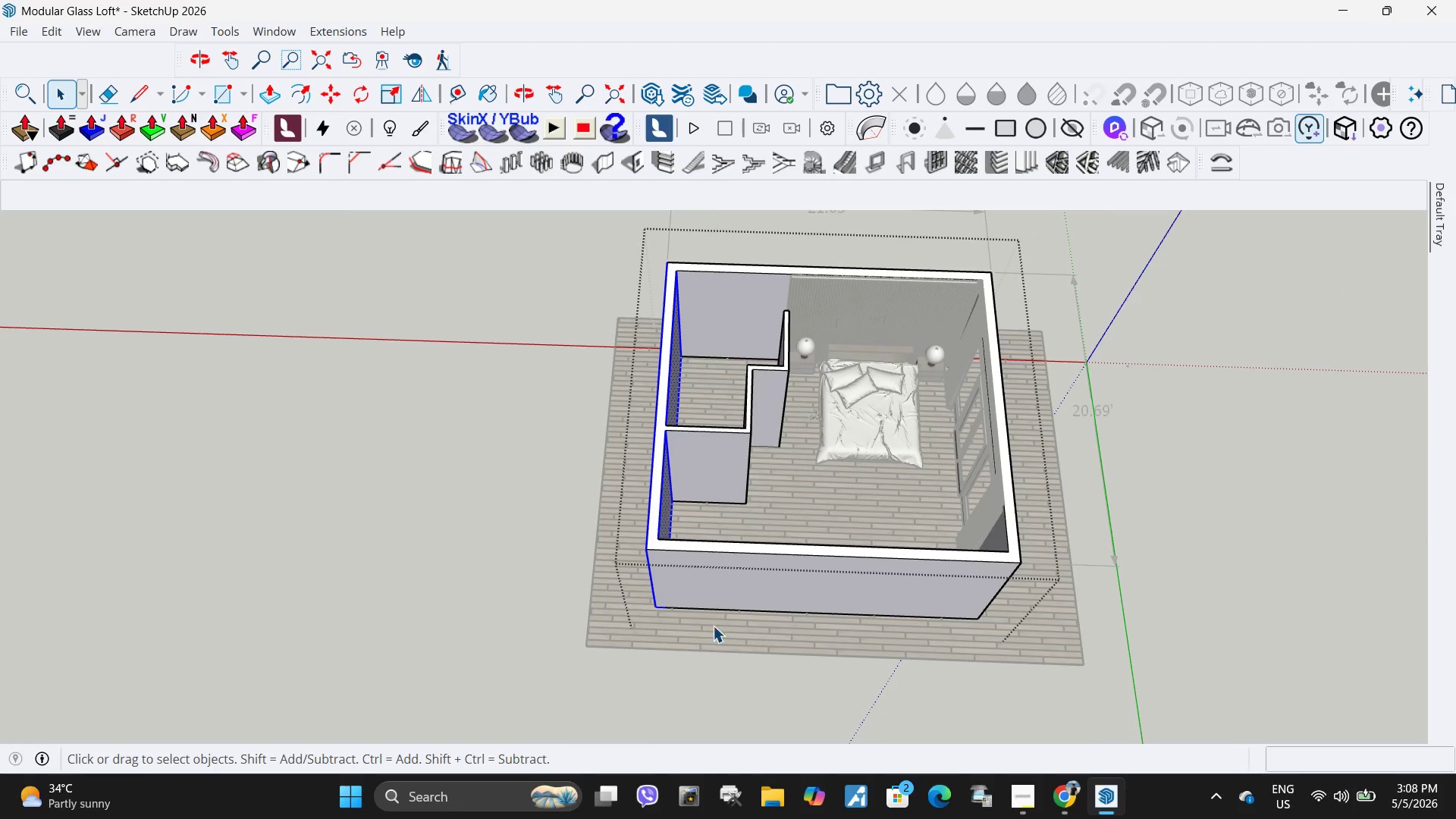 
scroll: coordinate [661, 678], scroll_direction: down, amount: 2.0
 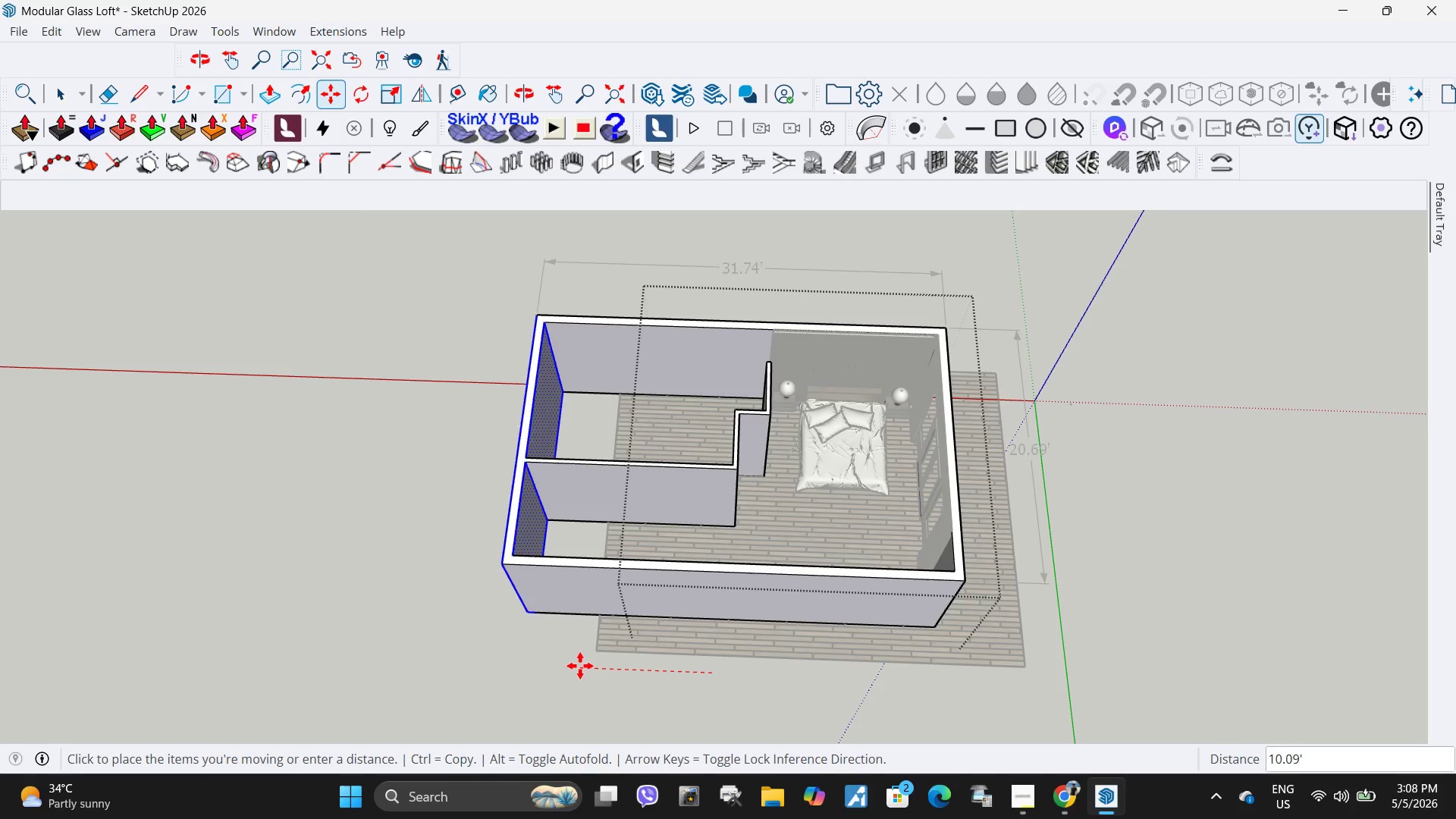 
wait(7.71)
 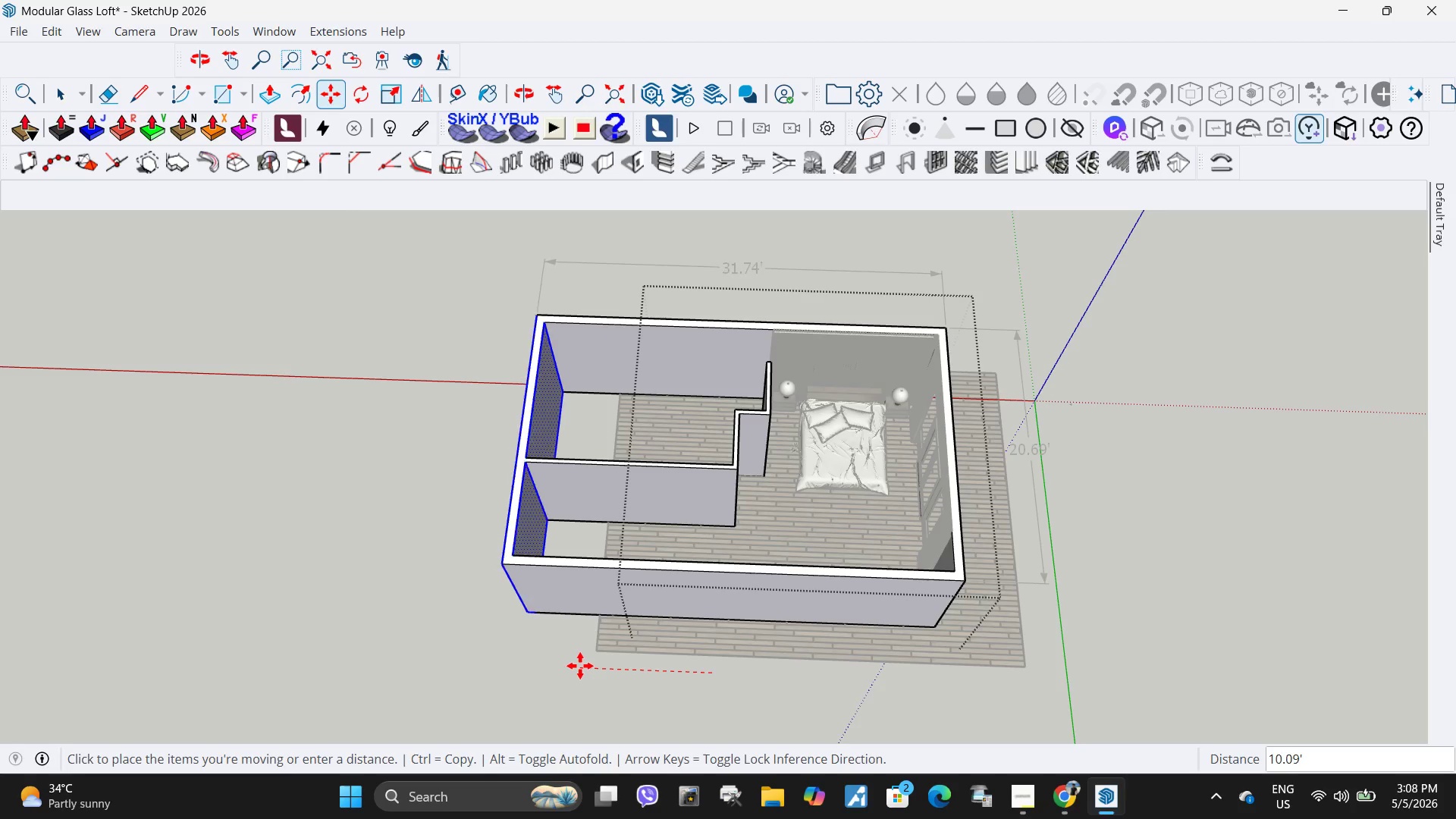 
left_click([602, 667])
 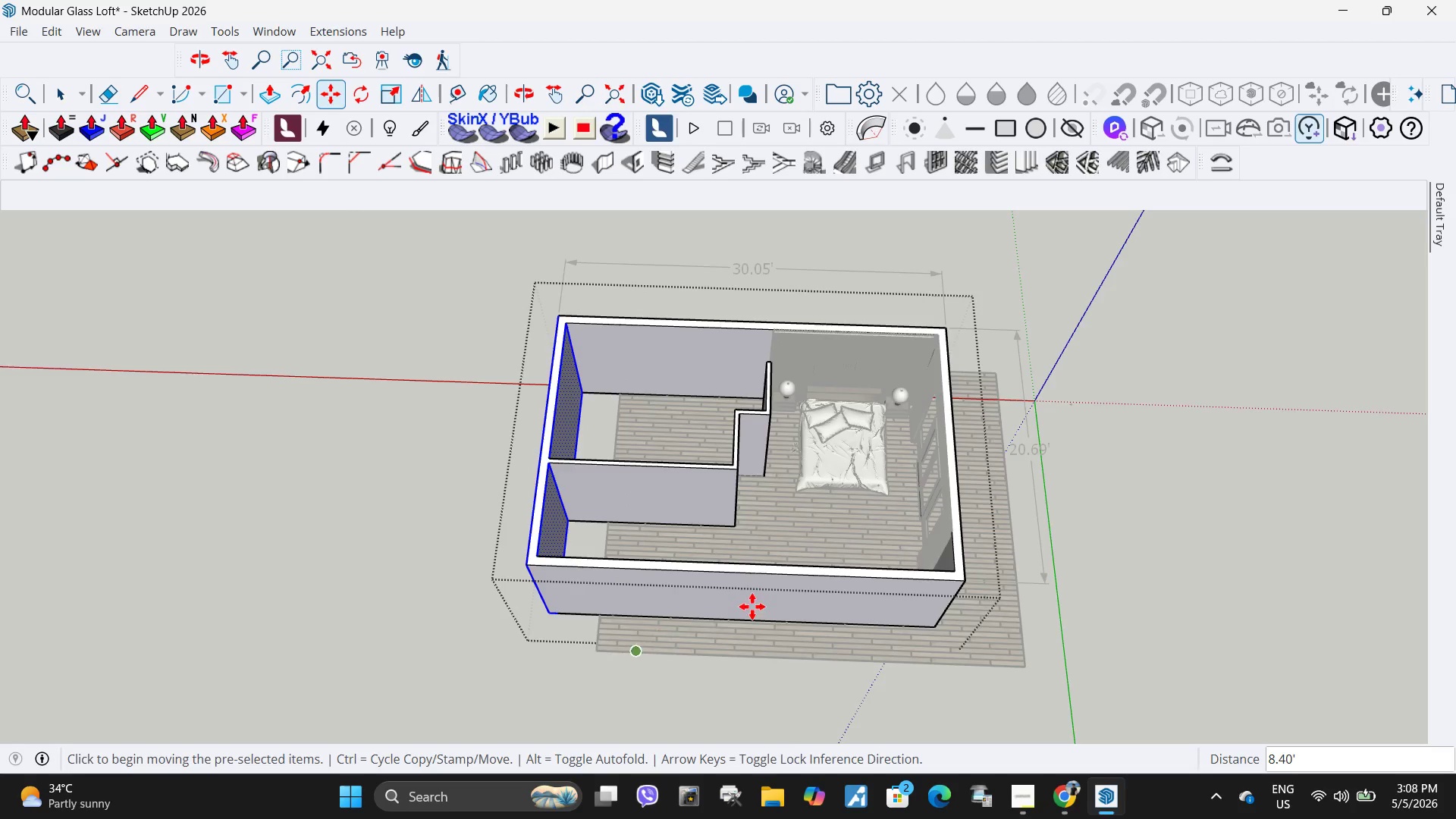 
scroll: coordinate [755, 606], scroll_direction: down, amount: 2.0
 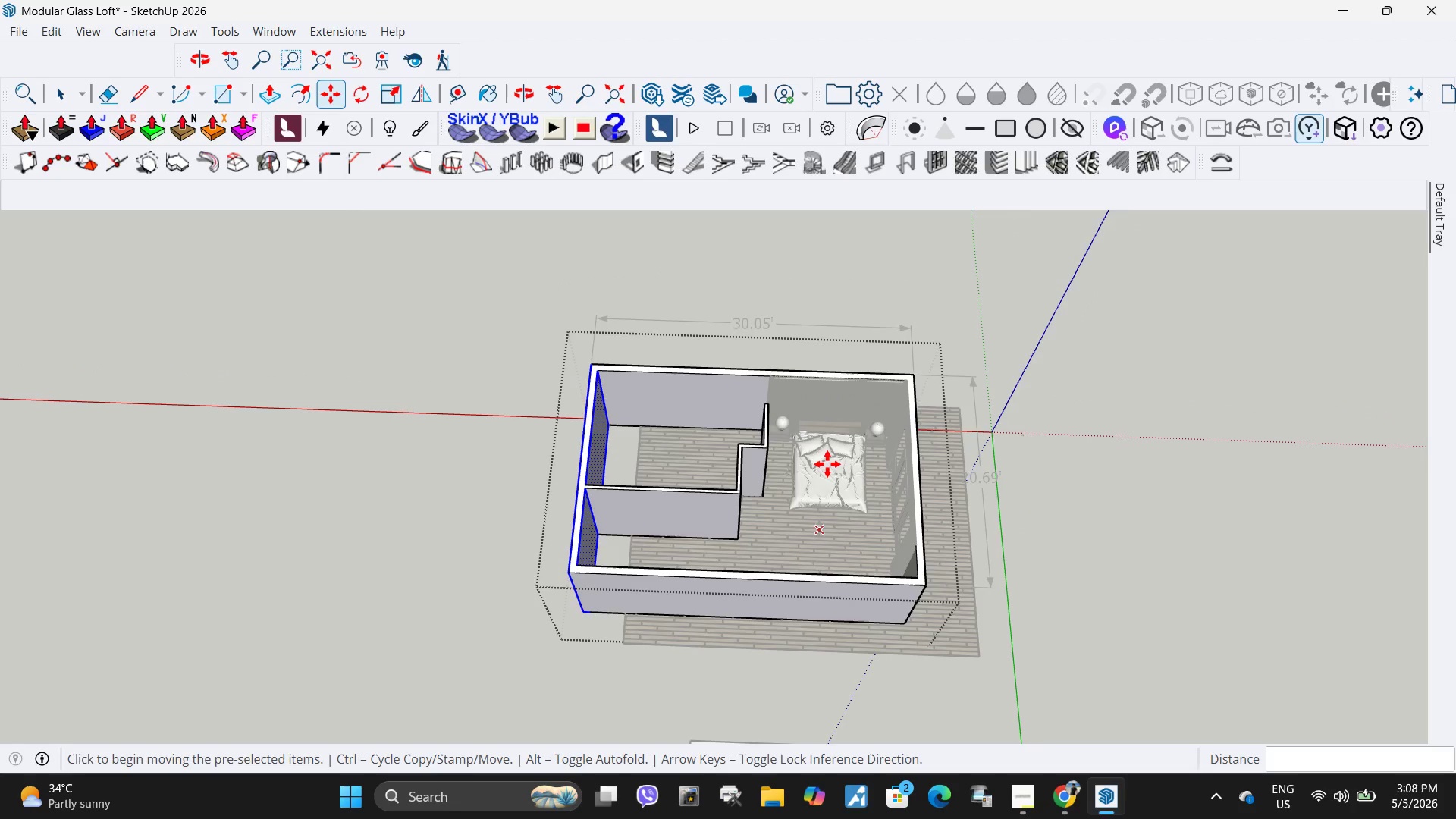 
scroll: coordinate [827, 463], scroll_direction: up, amount: 2.0
 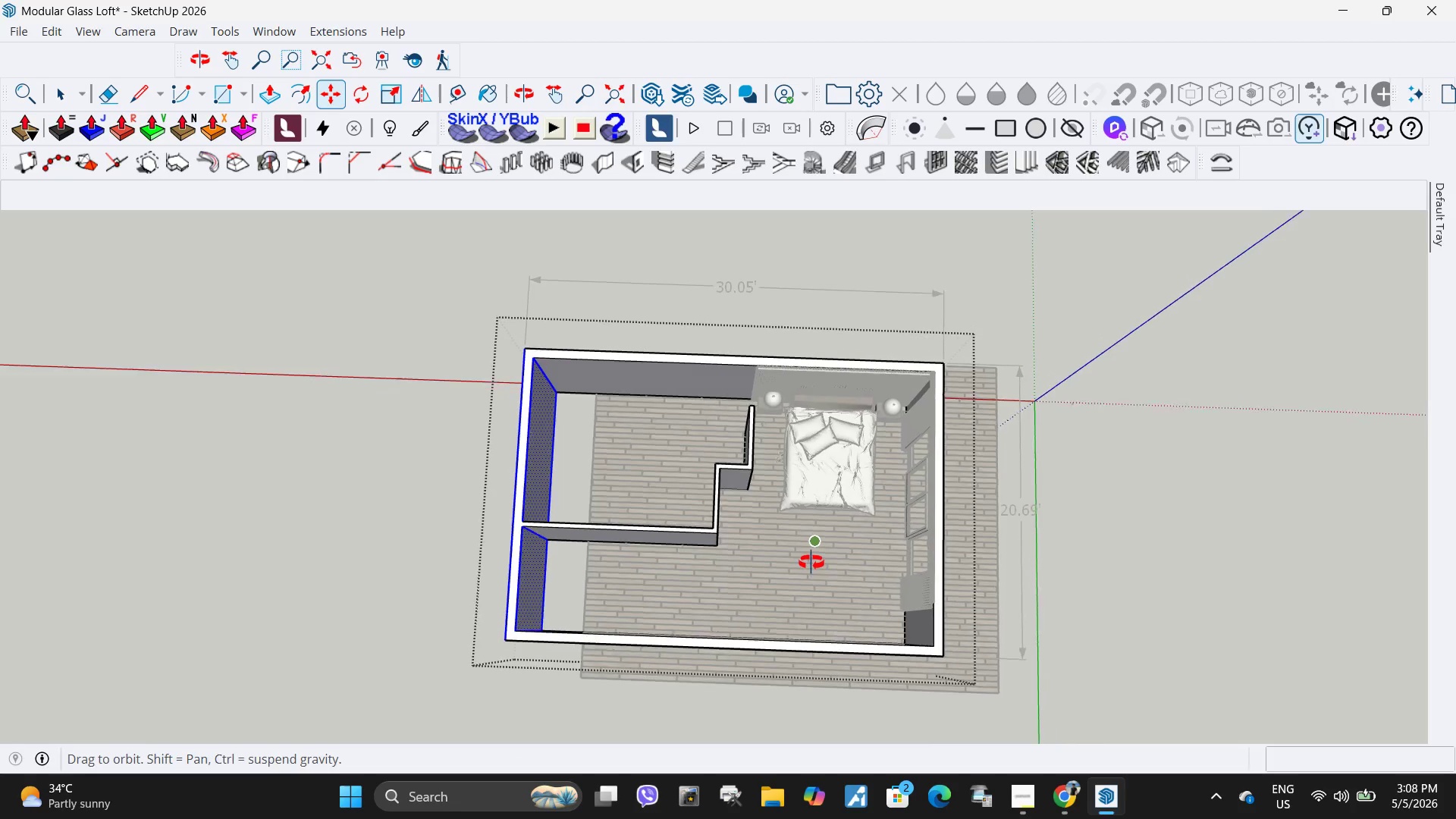 
key(Space)
 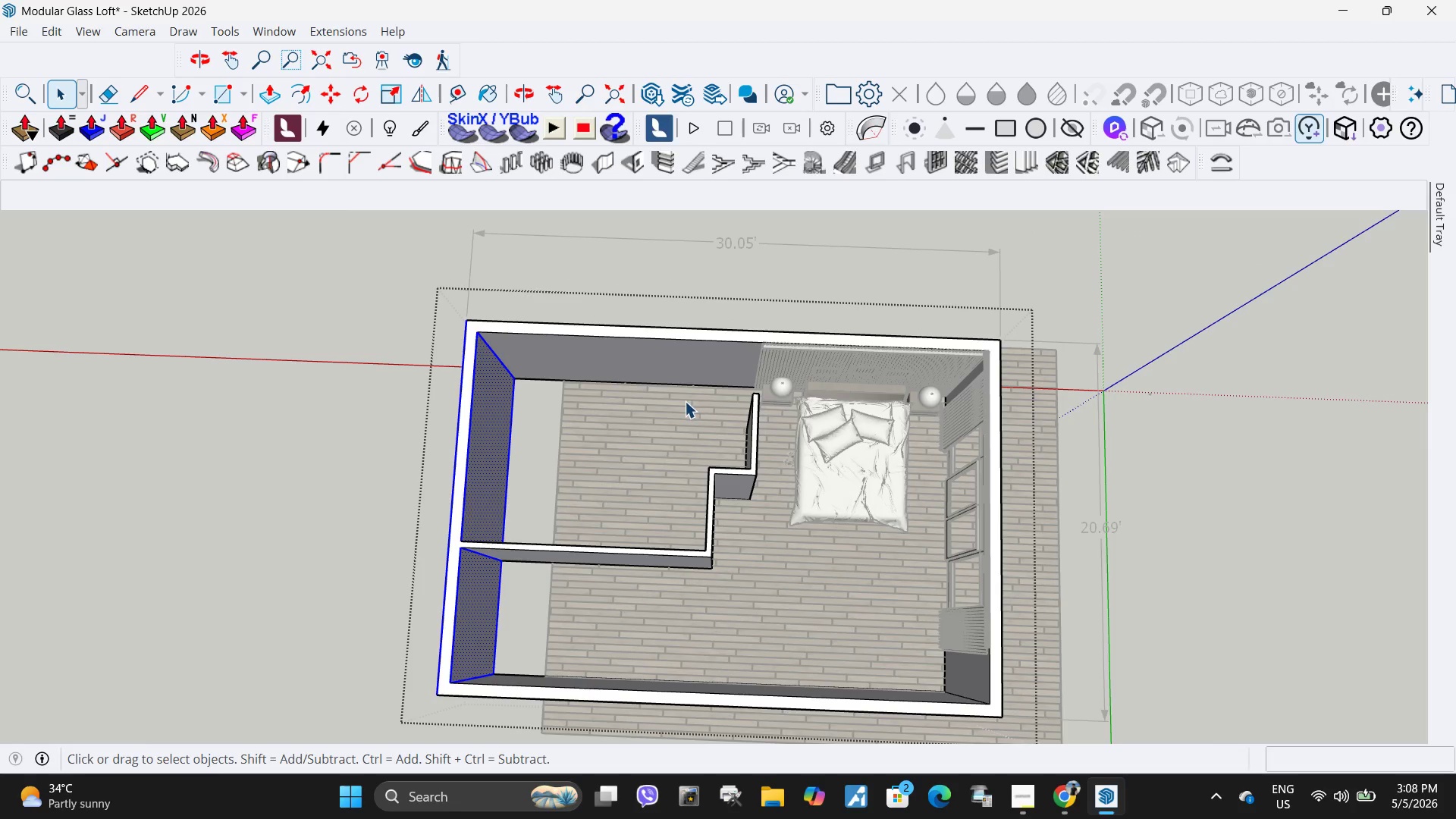 
scroll: coordinate [739, 450], scroll_direction: up, amount: 2.0
 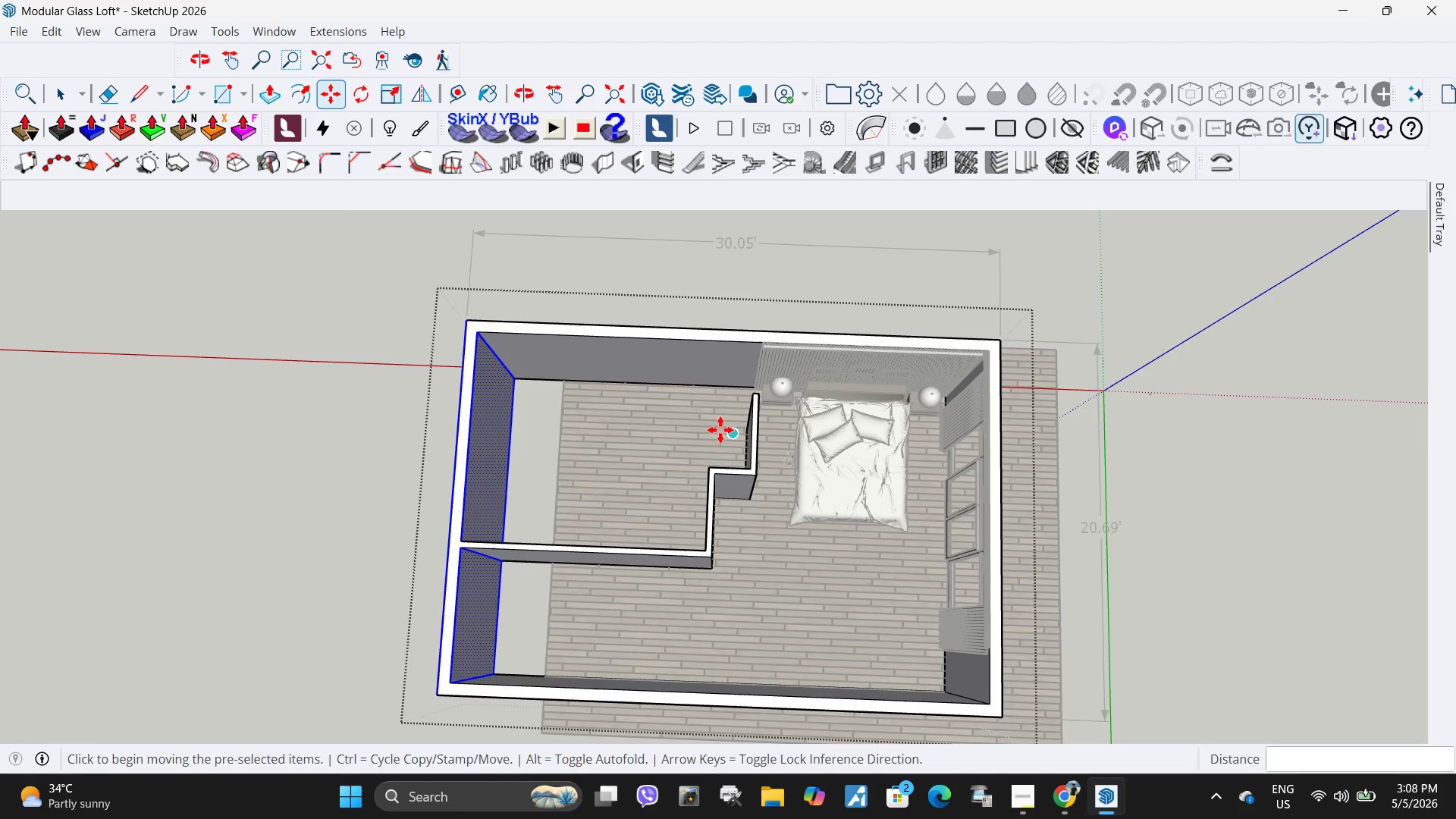 
left_click_drag(start_coordinate=[674, 391], to_coordinate=[784, 613])
 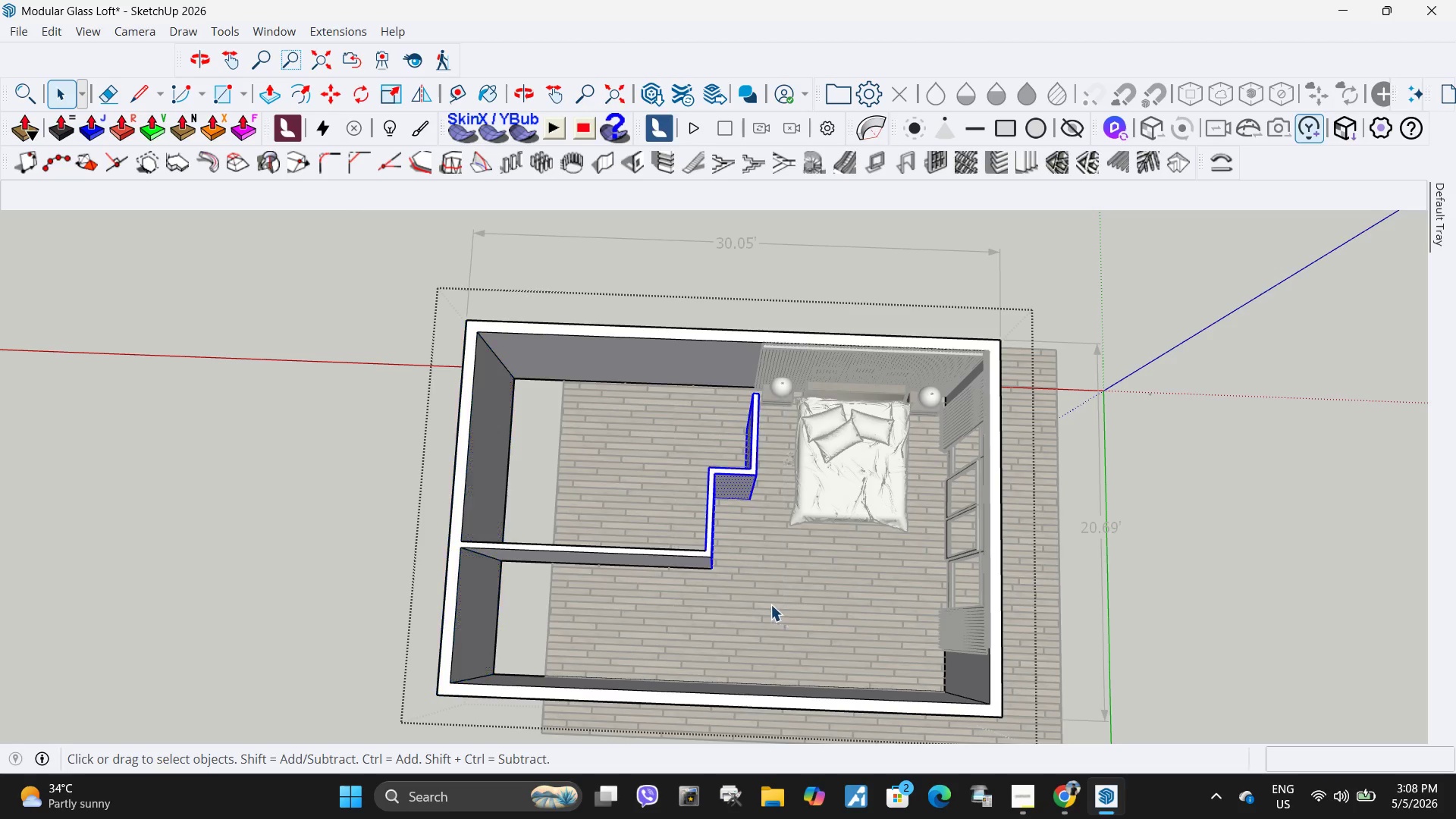 
scroll: coordinate [789, 609], scroll_direction: up, amount: 1.0
 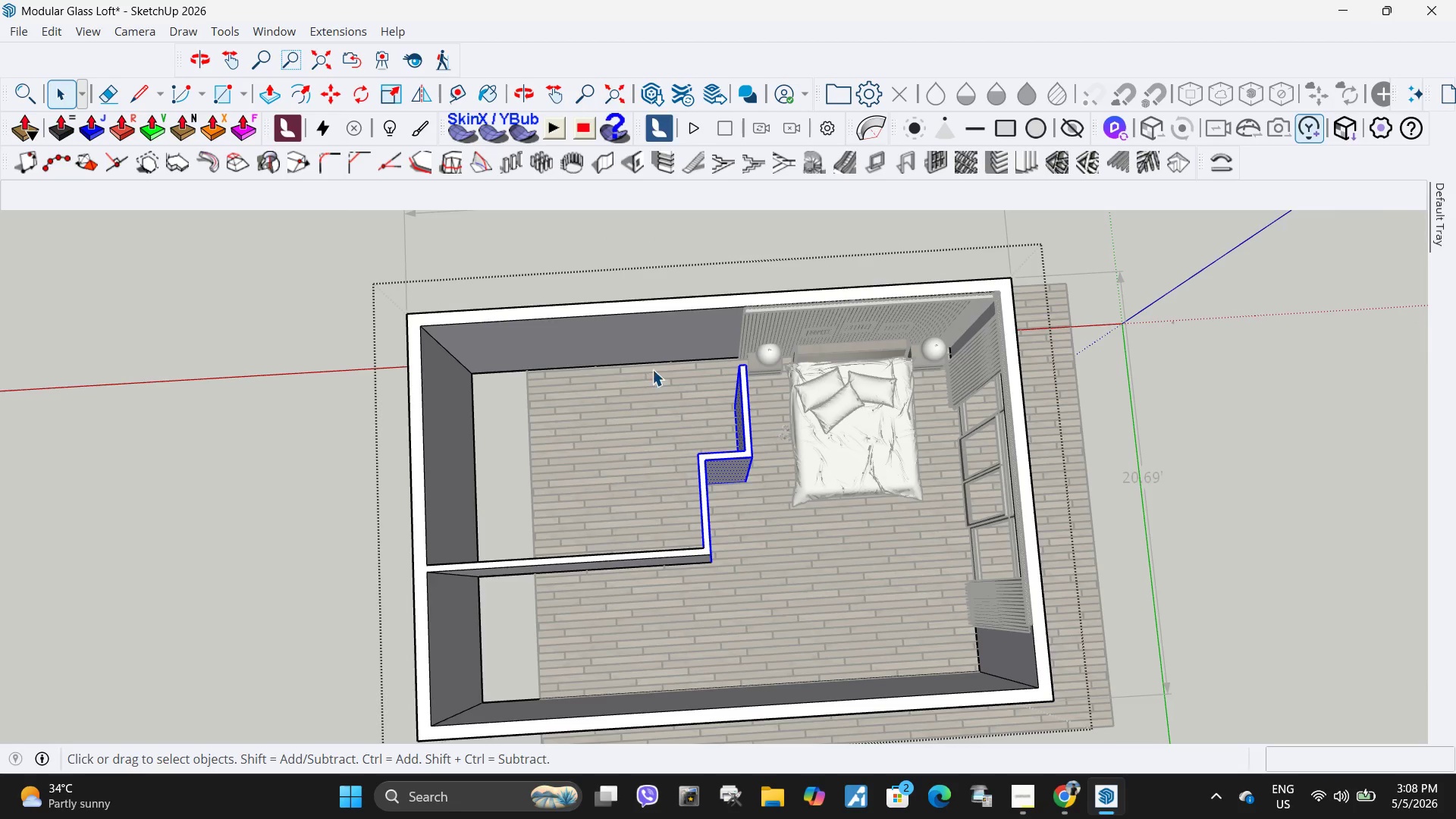 
left_click_drag(start_coordinate=[648, 370], to_coordinate=[792, 621])
 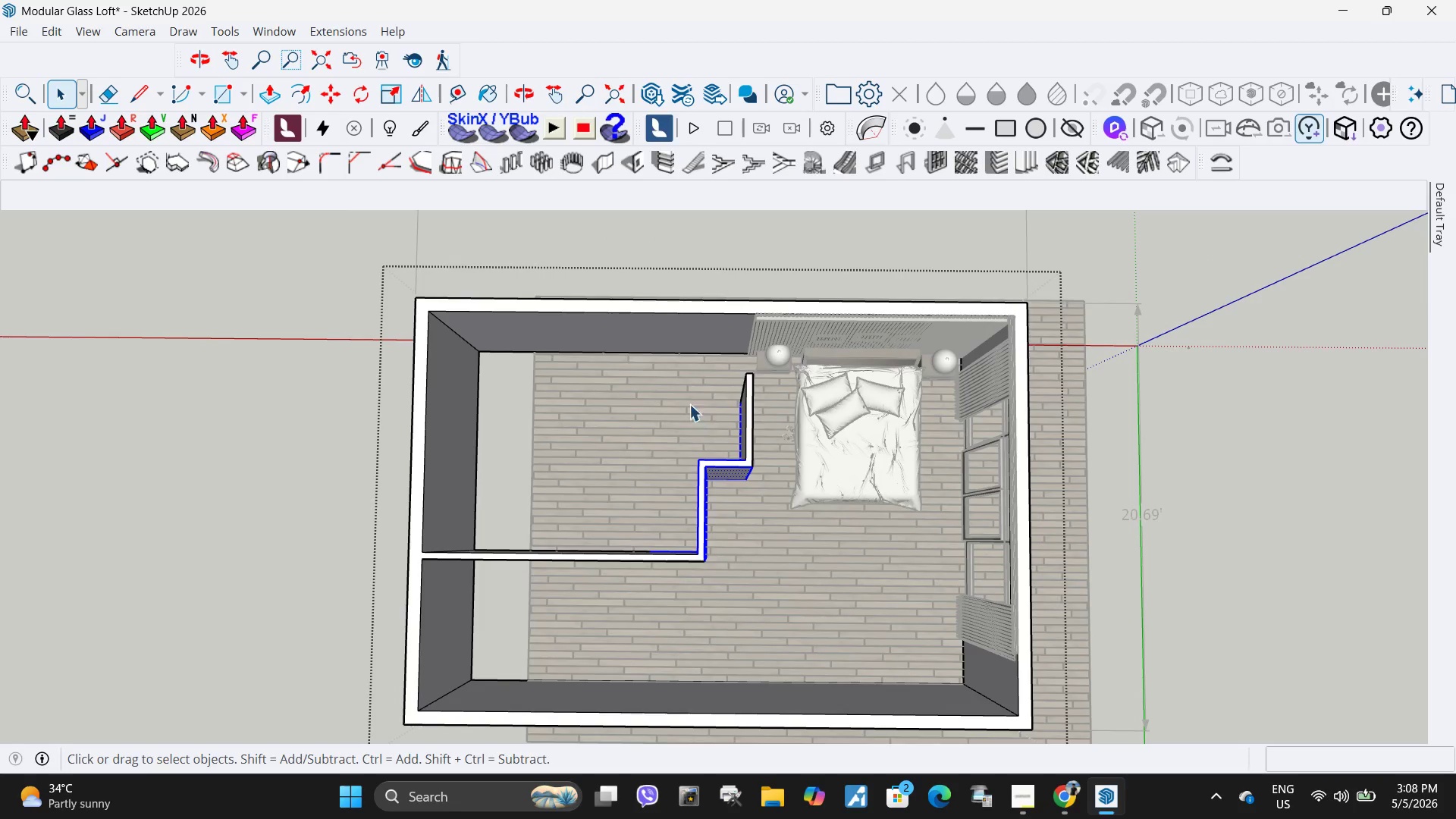 
left_click_drag(start_coordinate=[642, 365], to_coordinate=[805, 628])
 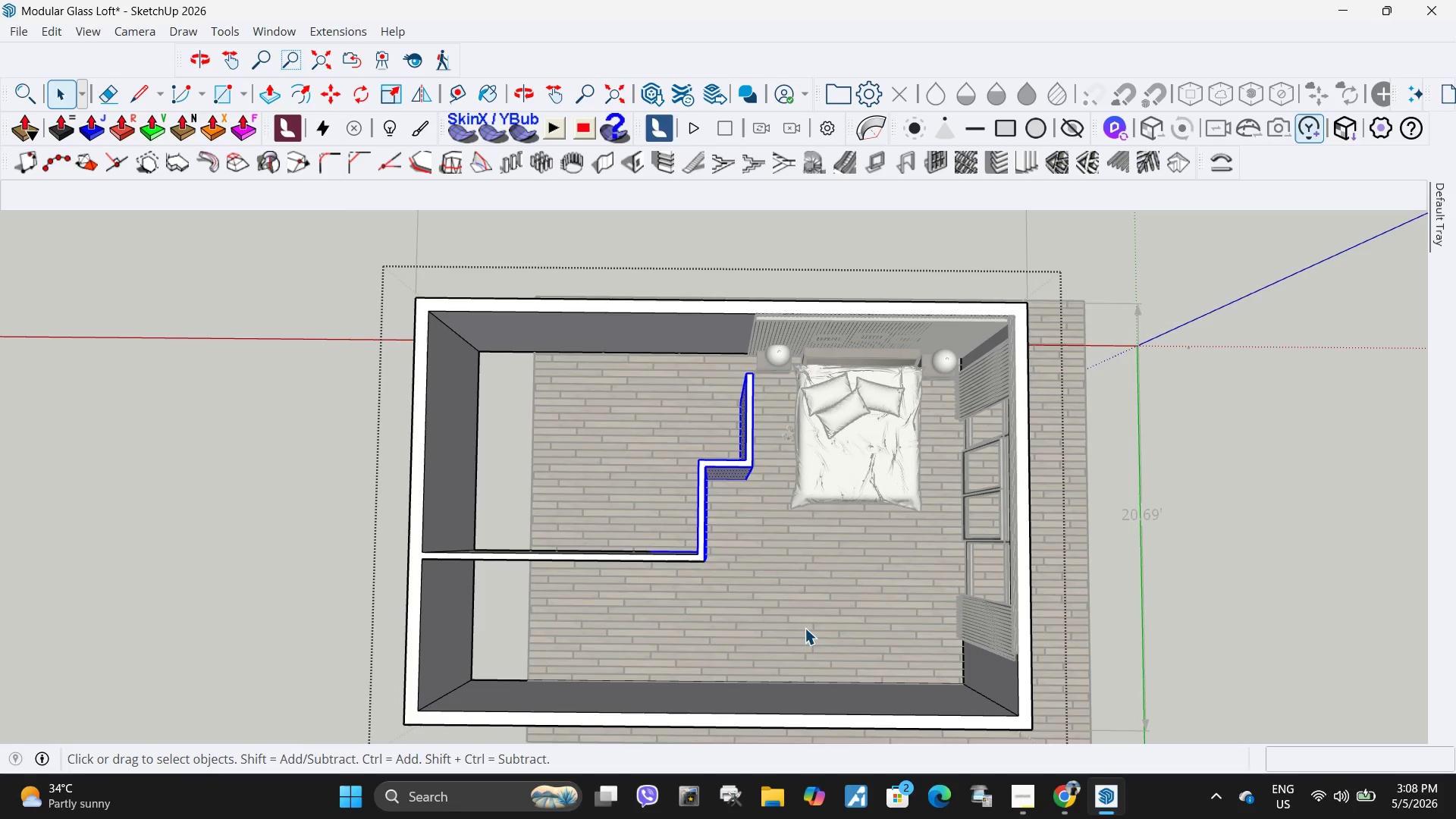 
key(M)
 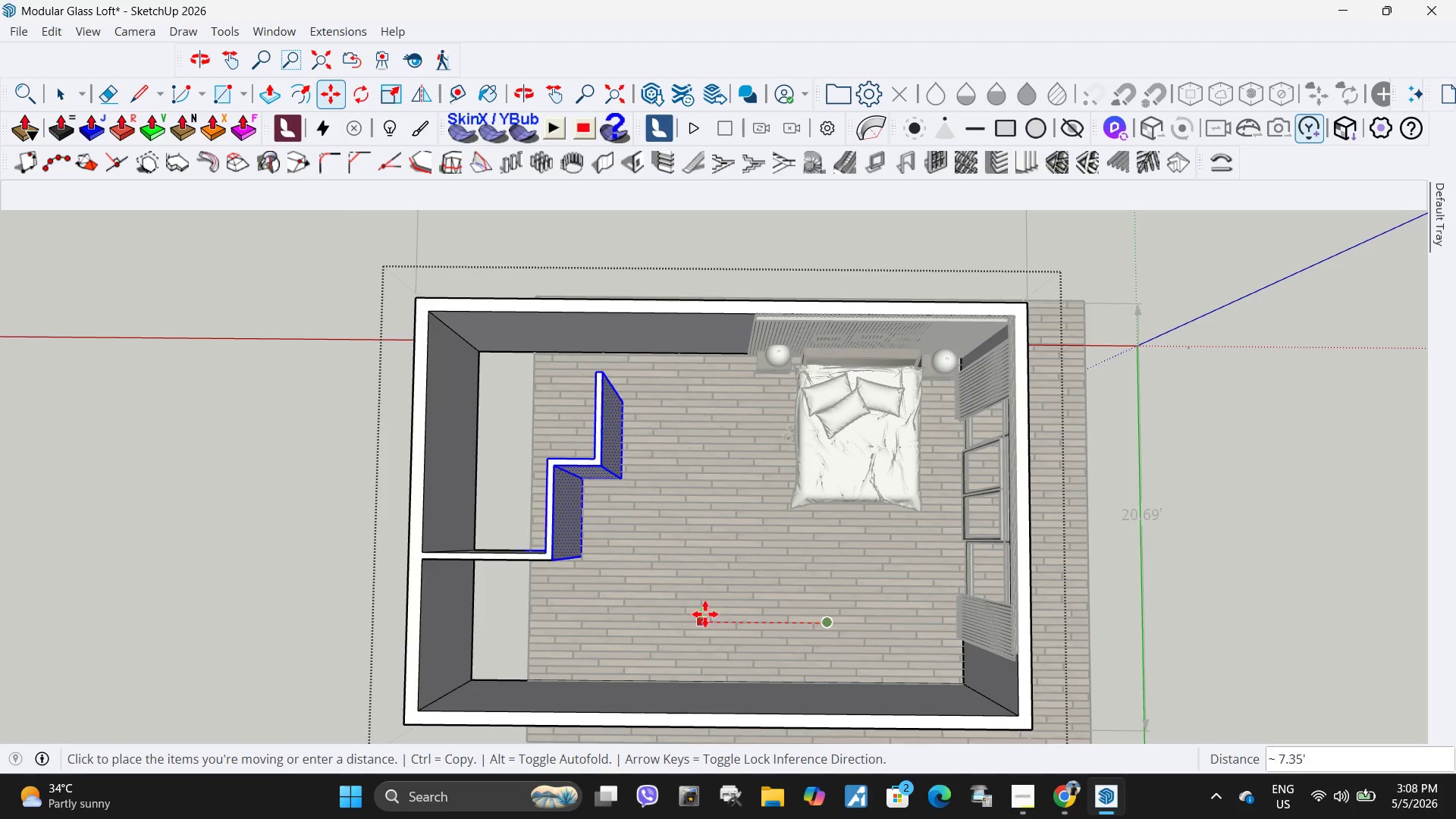 
key(Numpad5)
 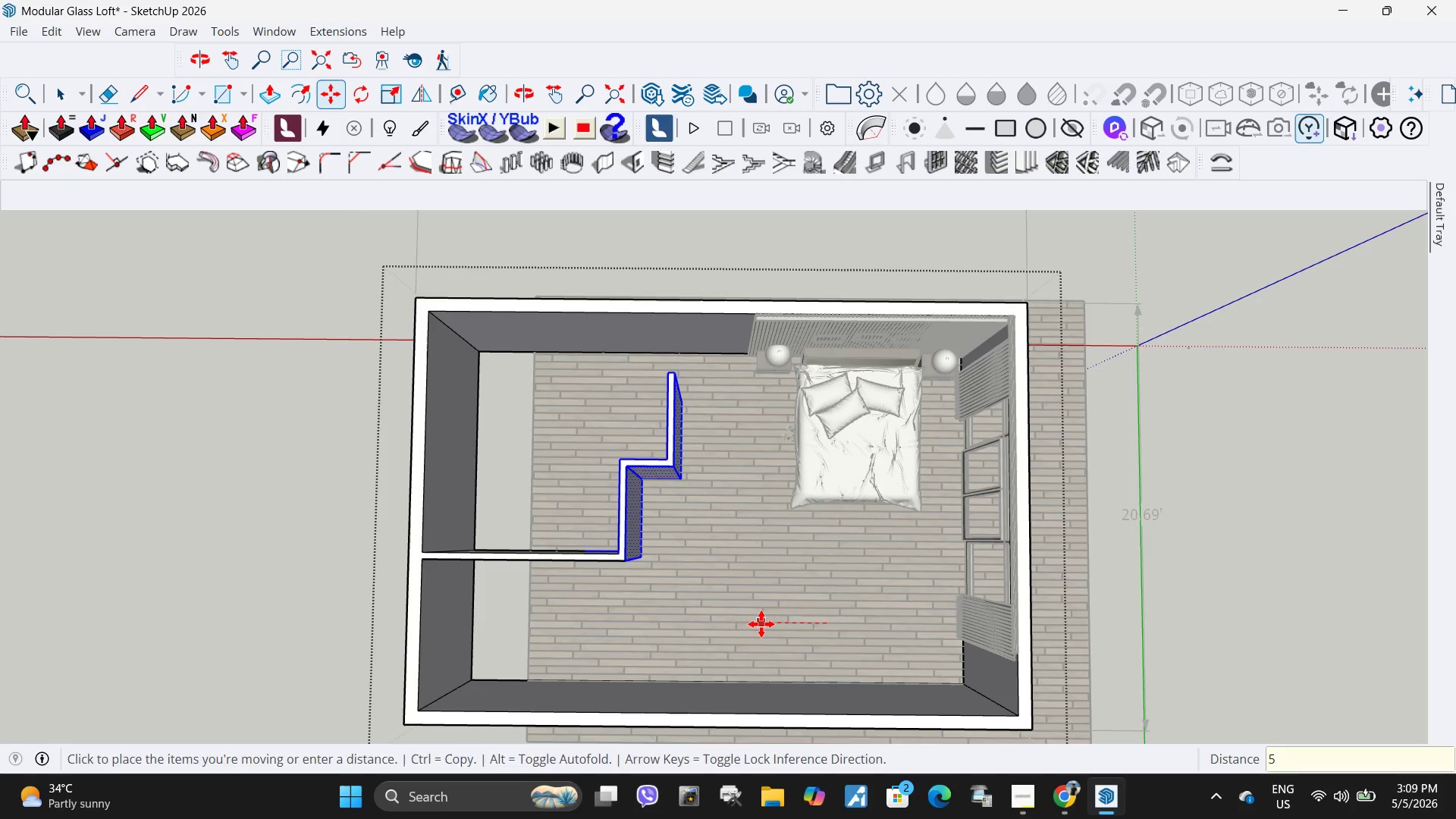 
key(NumpadEnter)
 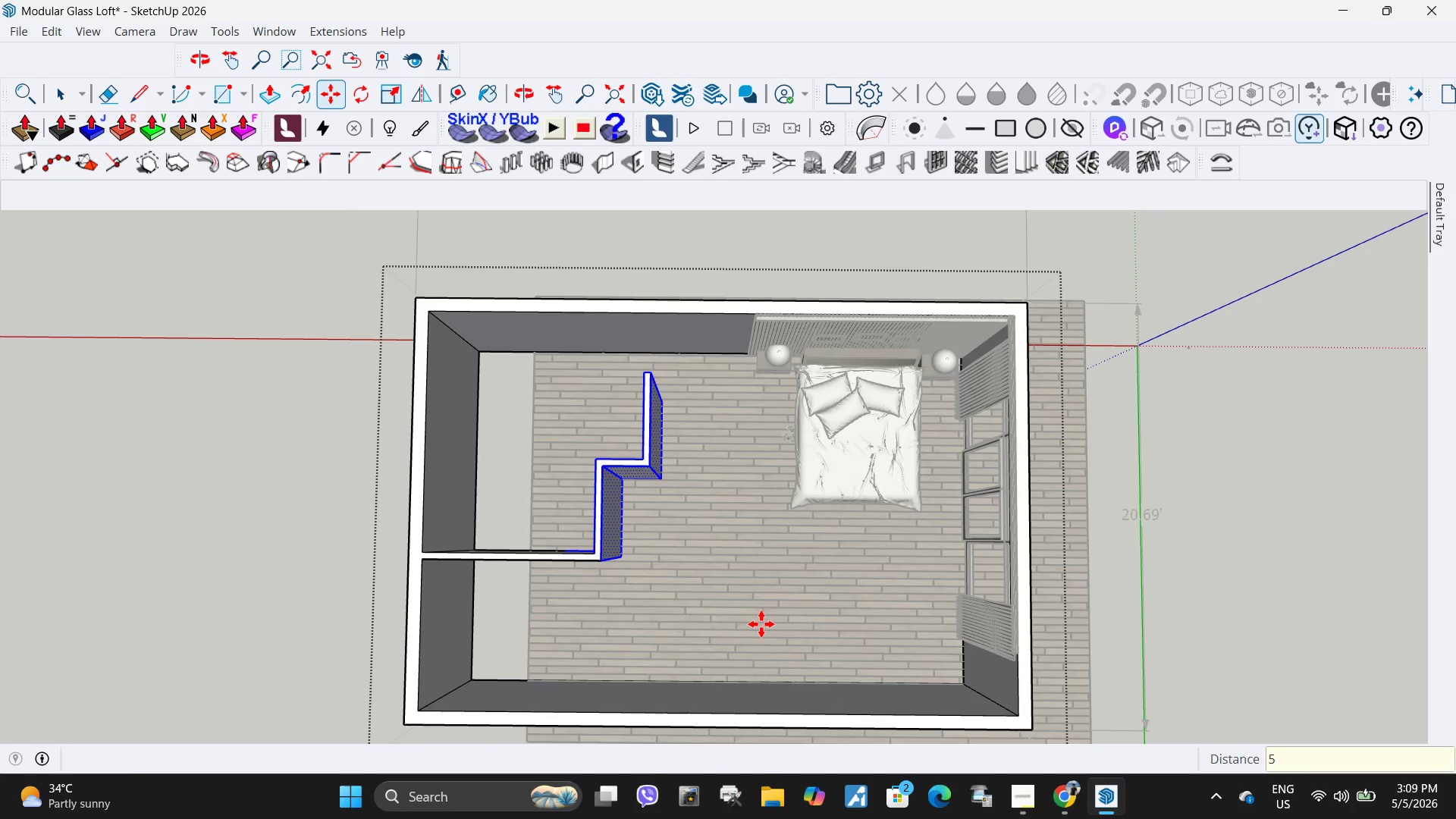 
key(Space)
 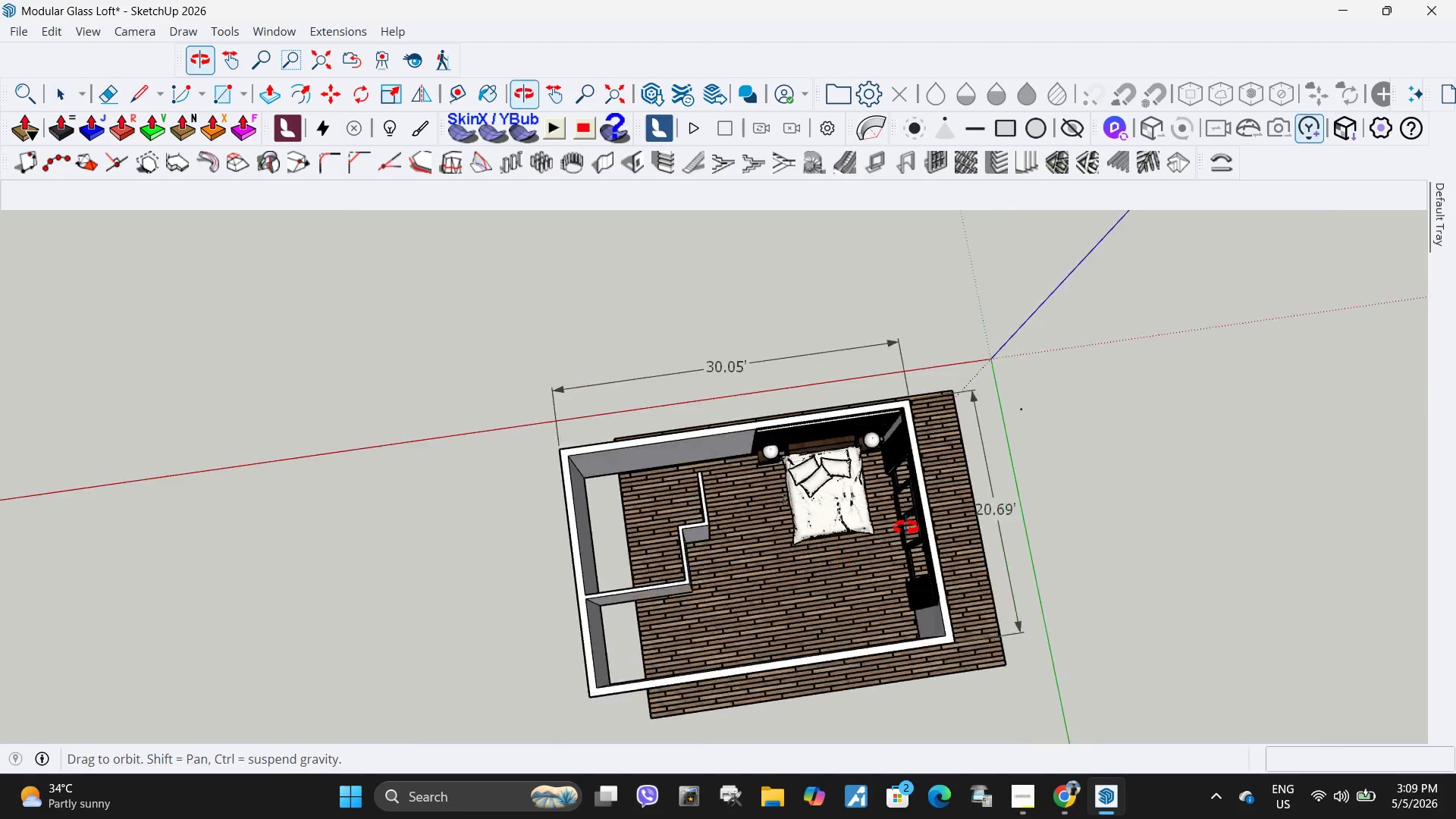 
scroll: coordinate [774, 616], scroll_direction: down, amount: 5.0
 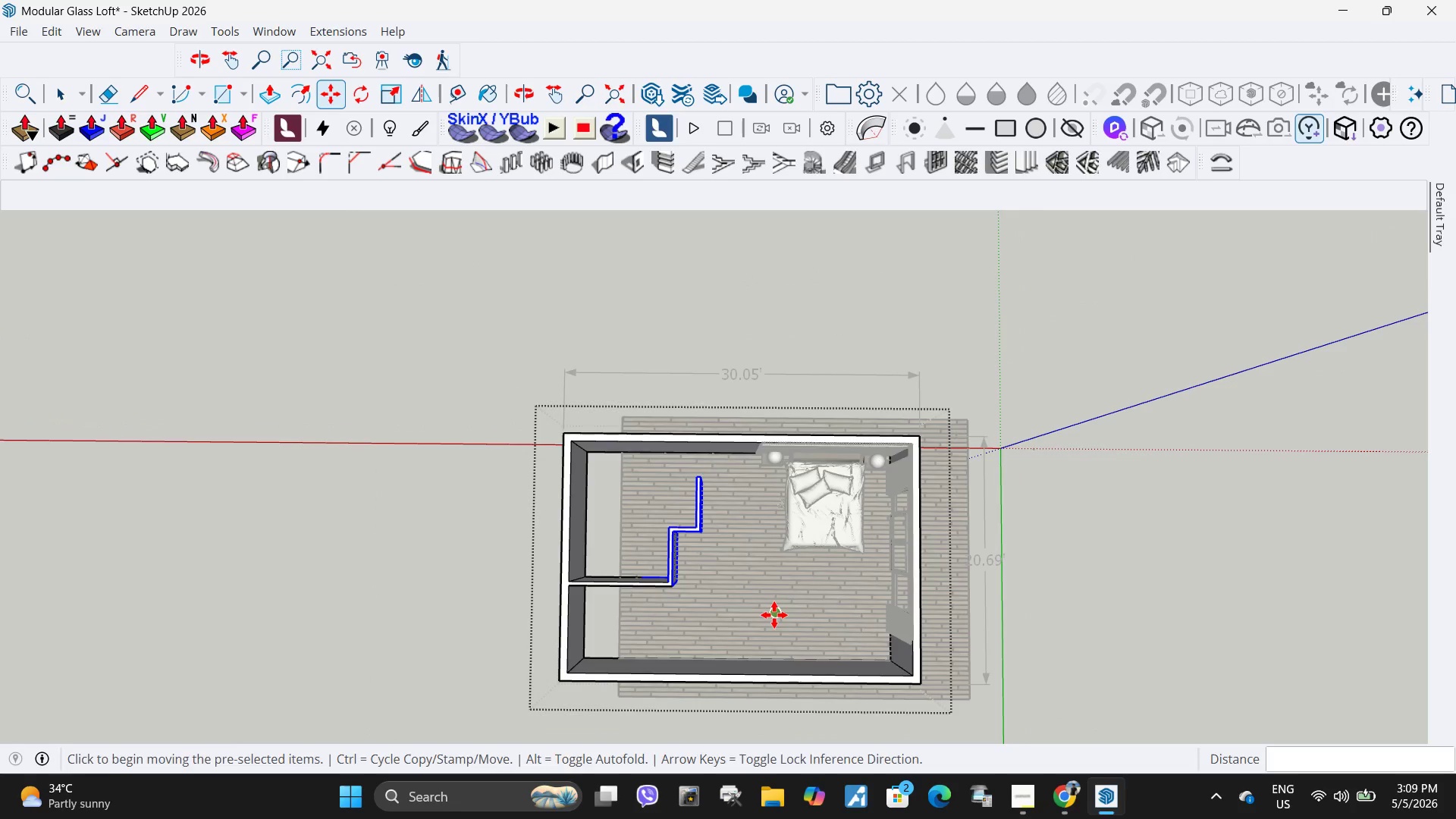 
key(Escape)
 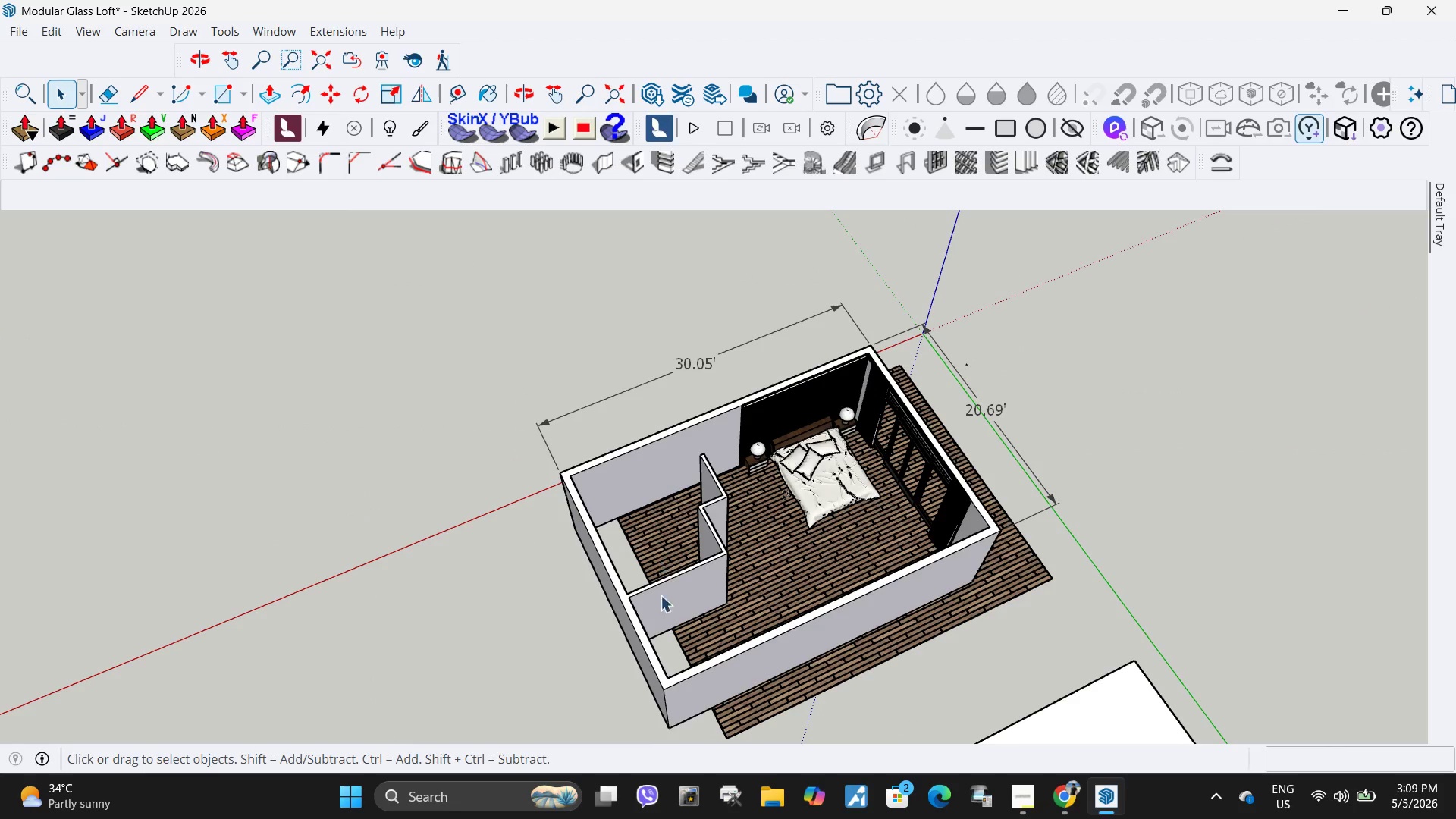 
left_click([714, 629])
 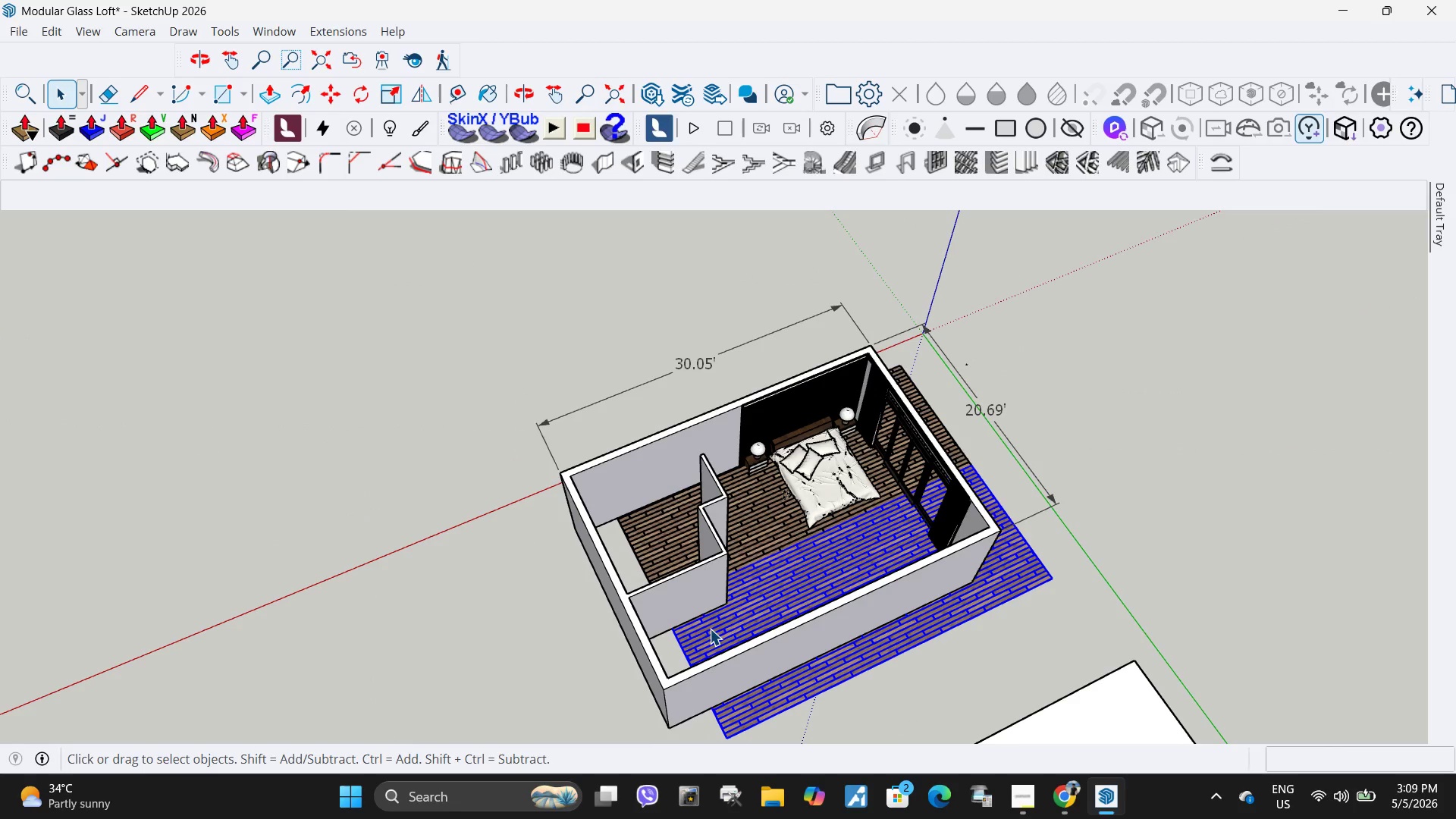 
left_click([710, 629])
 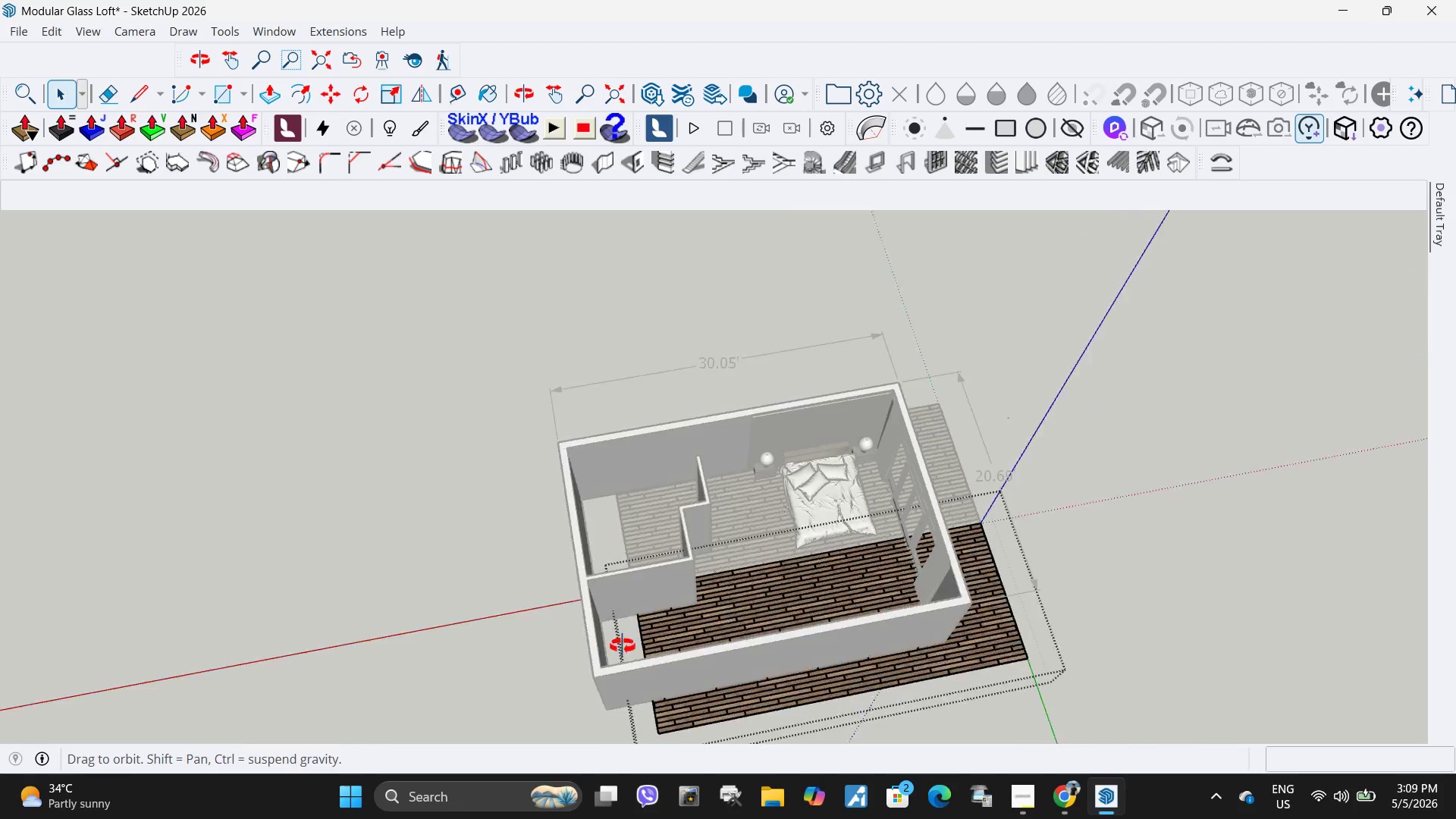 
scroll: coordinate [596, 565], scroll_direction: down, amount: 4.0
 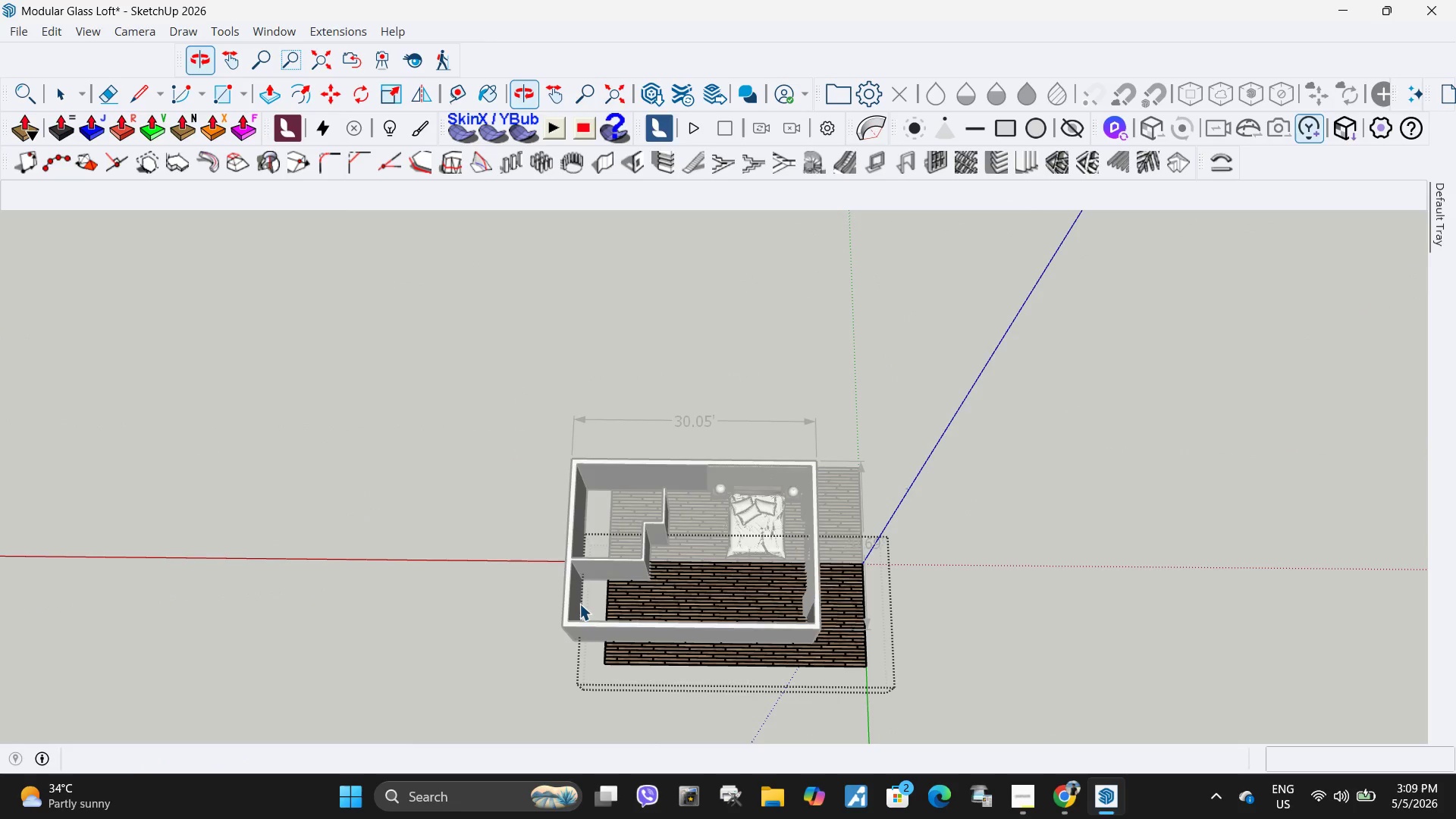 
left_click_drag(start_coordinate=[560, 510], to_coordinate=[671, 694])
 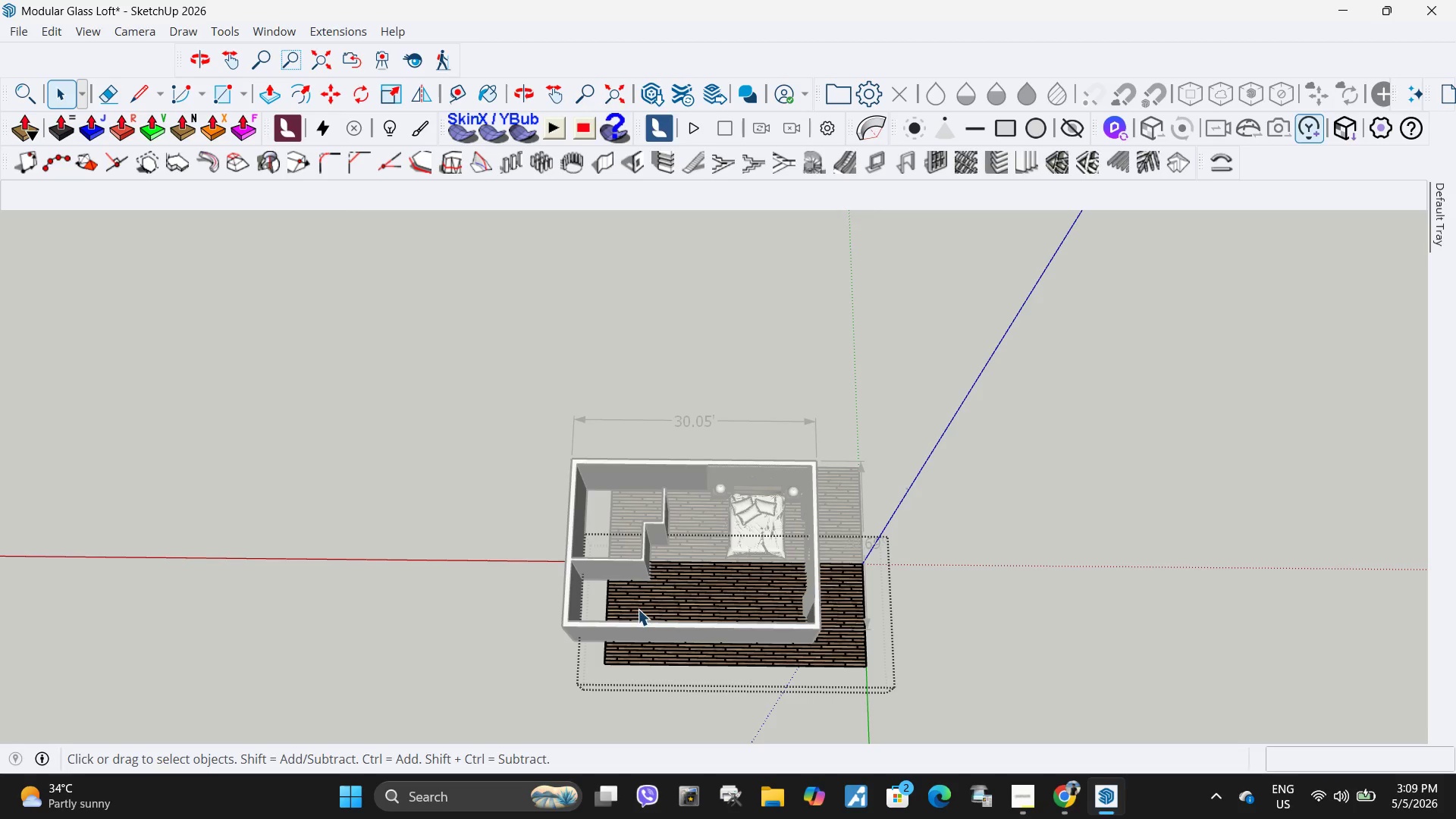 
double_click([638, 608])
 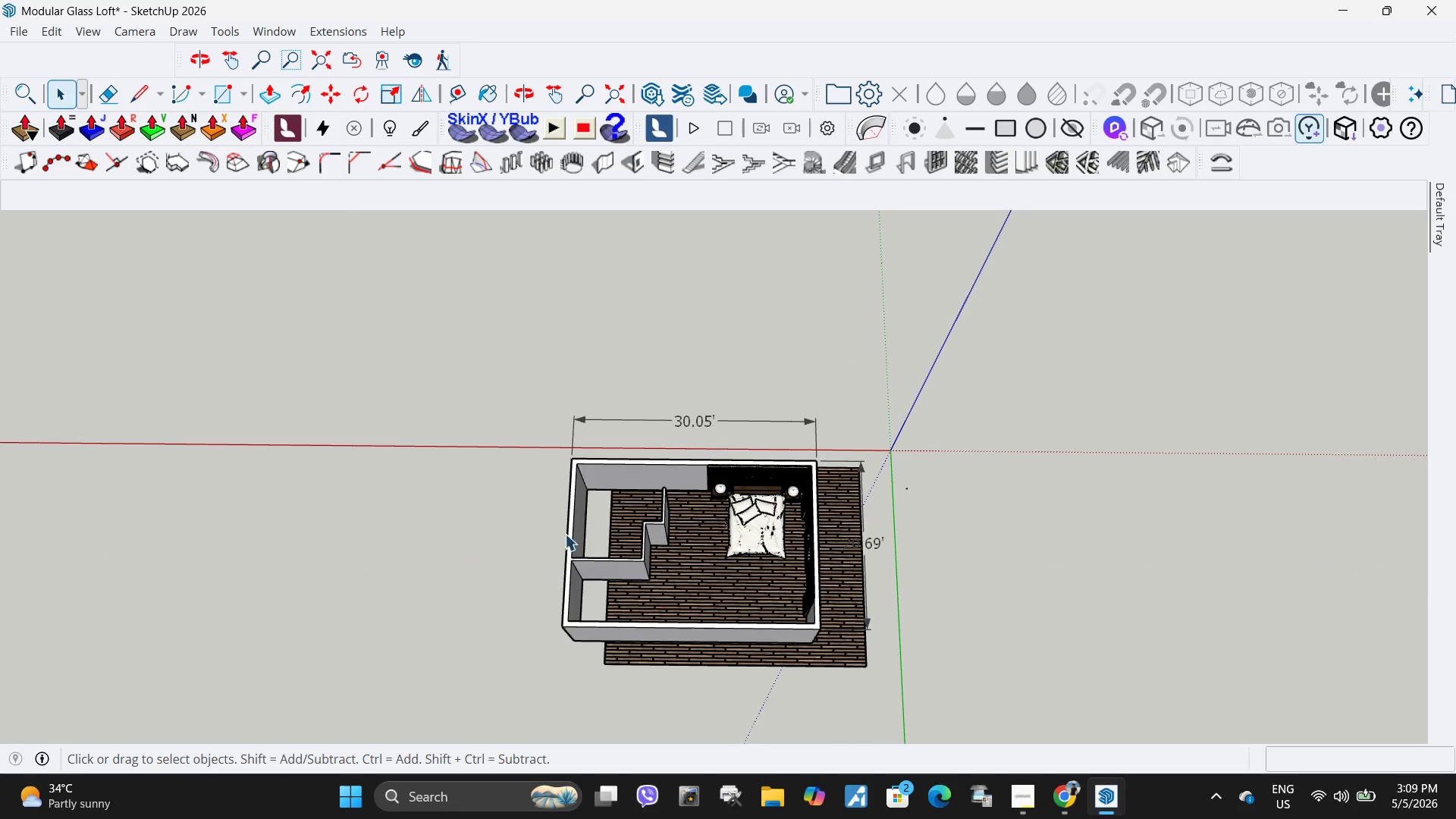 
left_click_drag(start_coordinate=[533, 492], to_coordinate=[534, 481])
 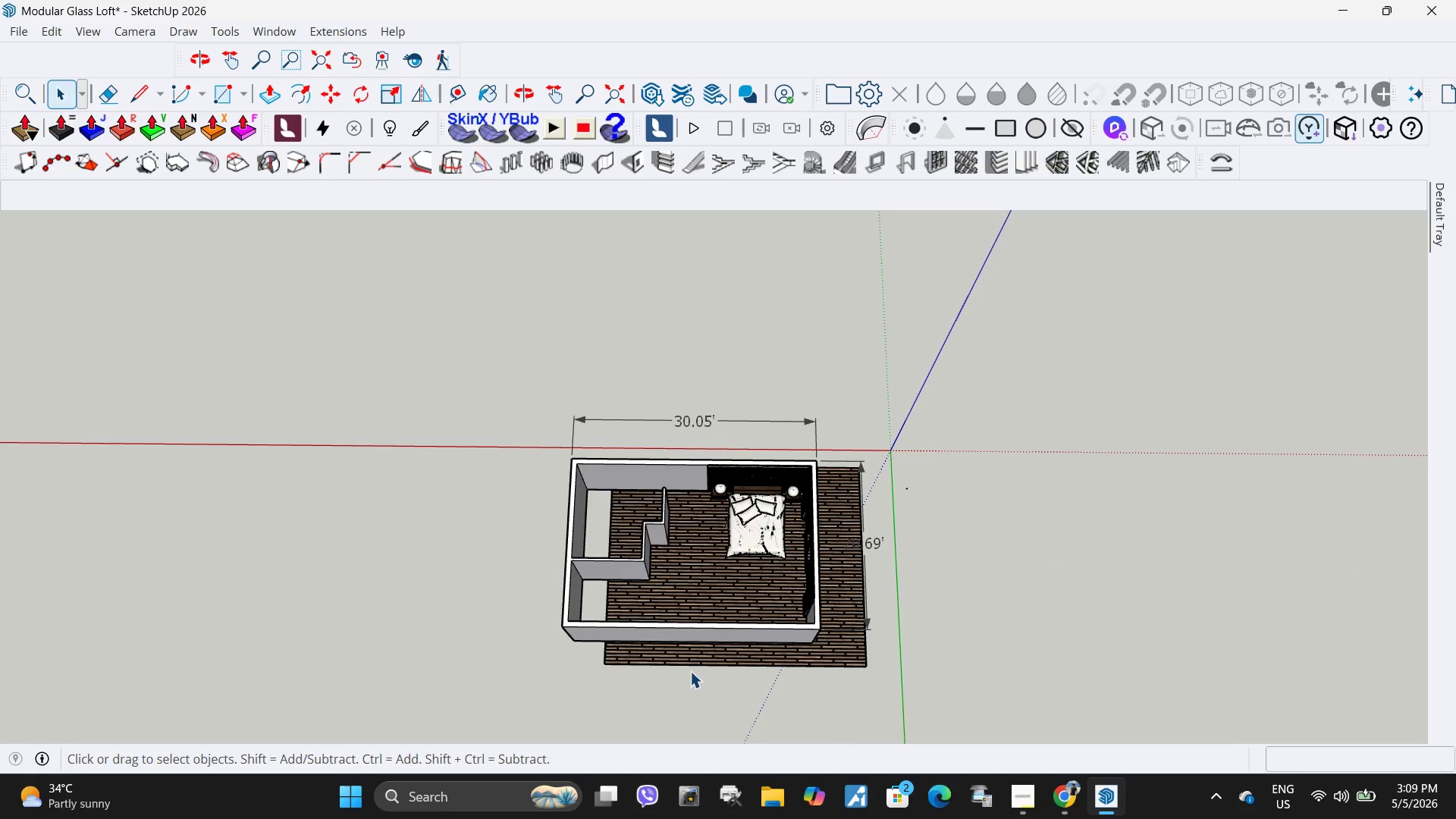 
left_click_drag(start_coordinate=[690, 671], to_coordinate=[689, 665])
 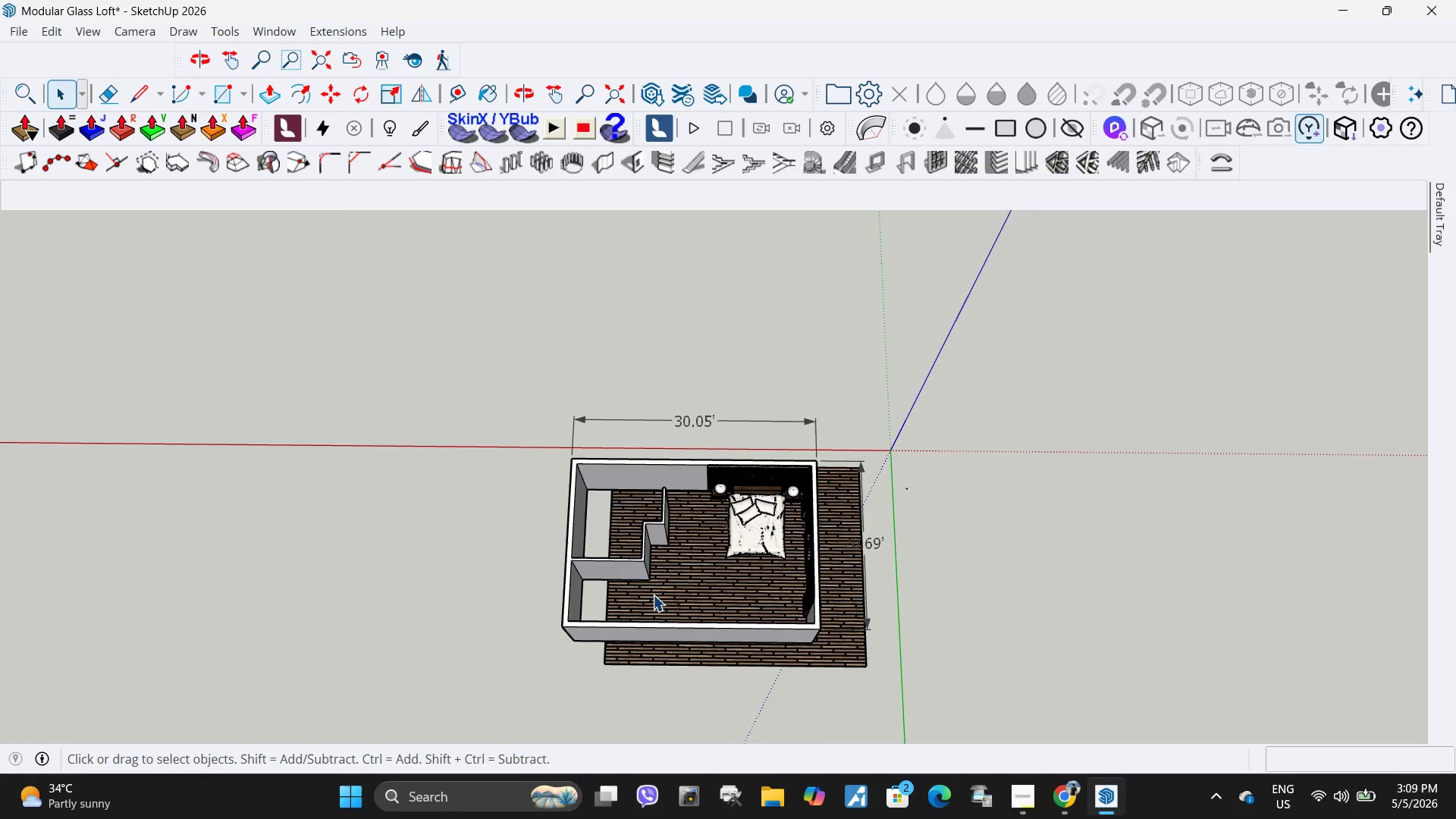 
triple_click([653, 595])
 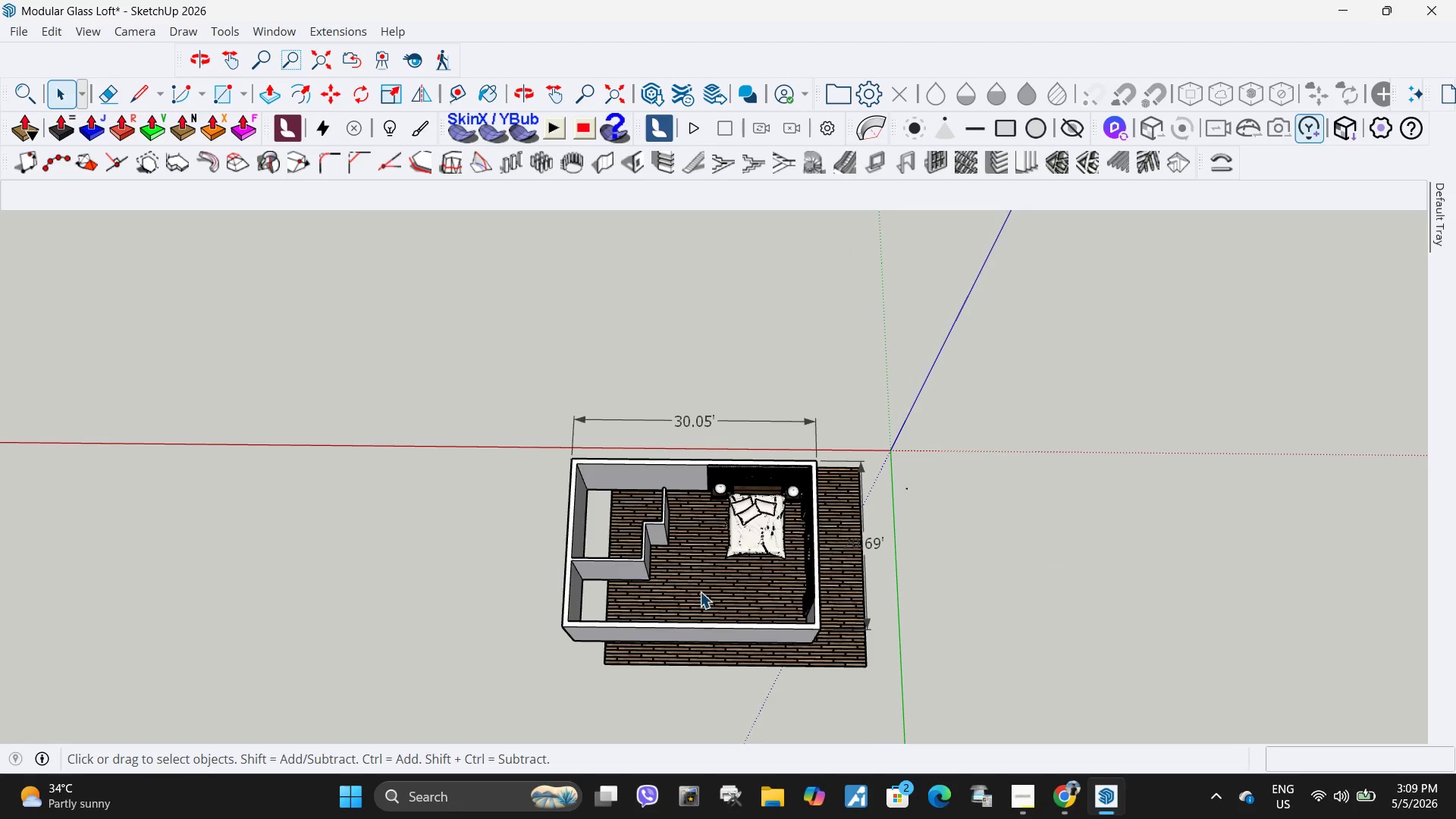 
scroll: coordinate [709, 584], scroll_direction: down, amount: 5.0
 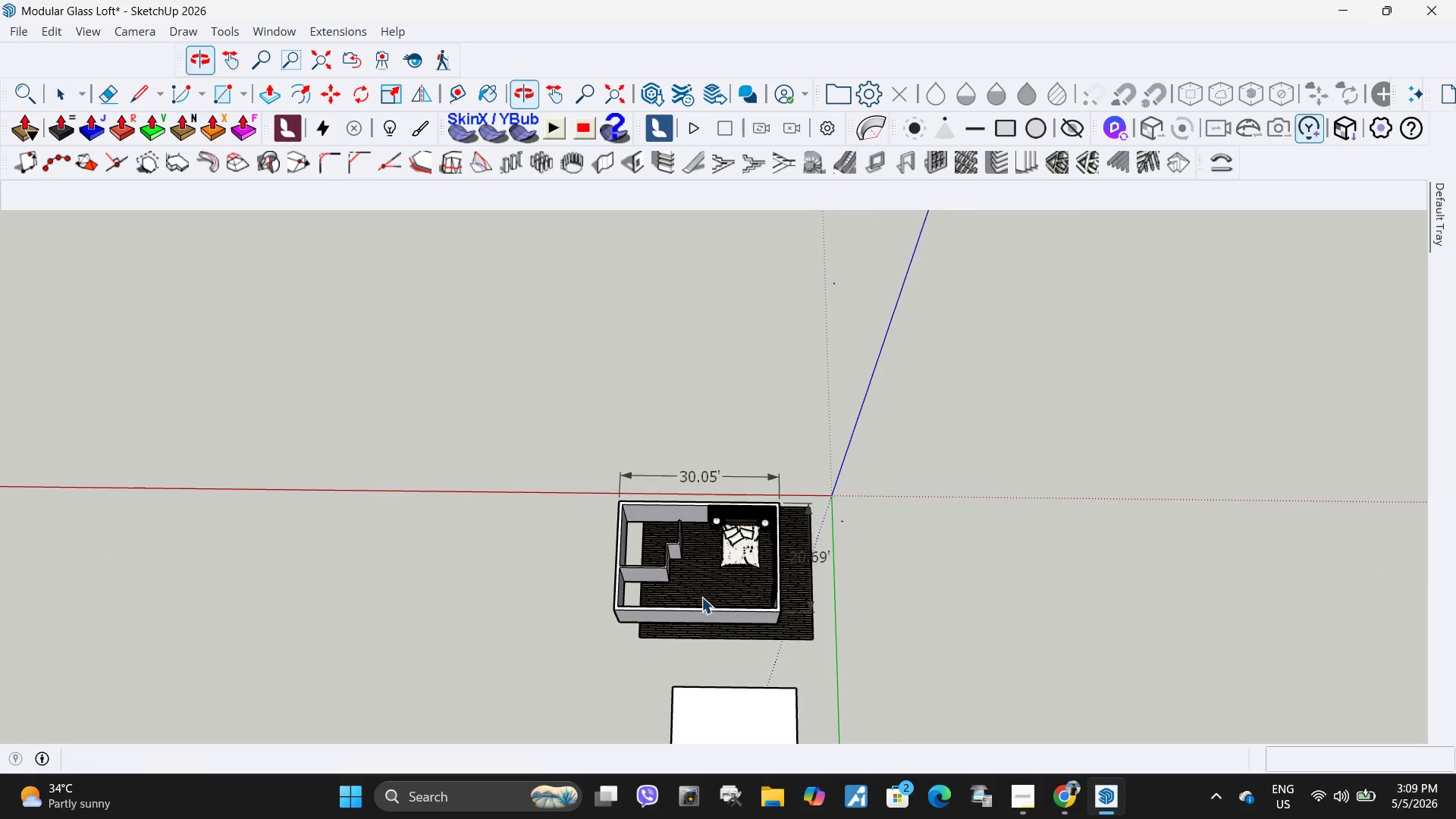 
left_click([679, 593])
 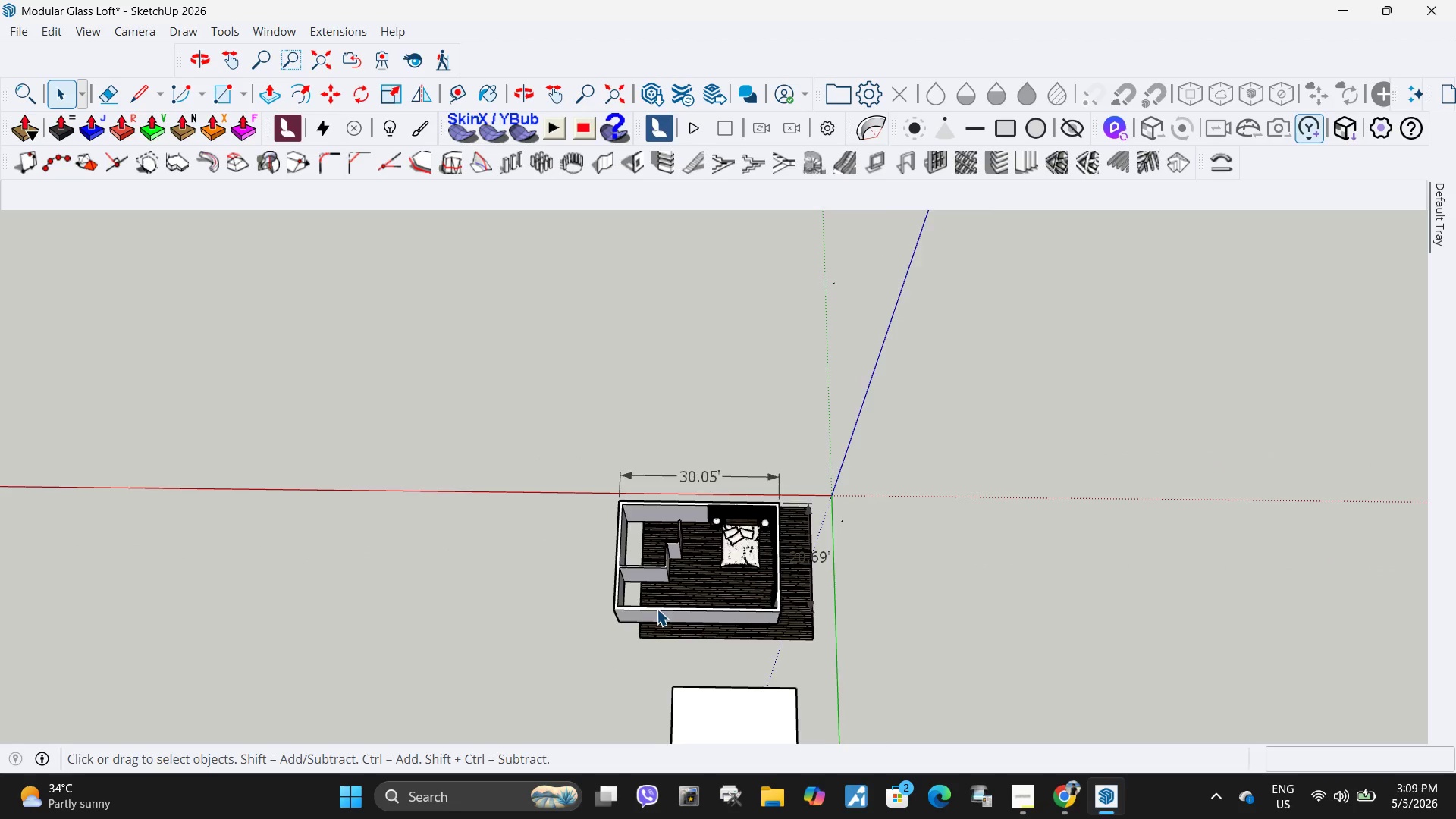 
left_click([654, 629])
 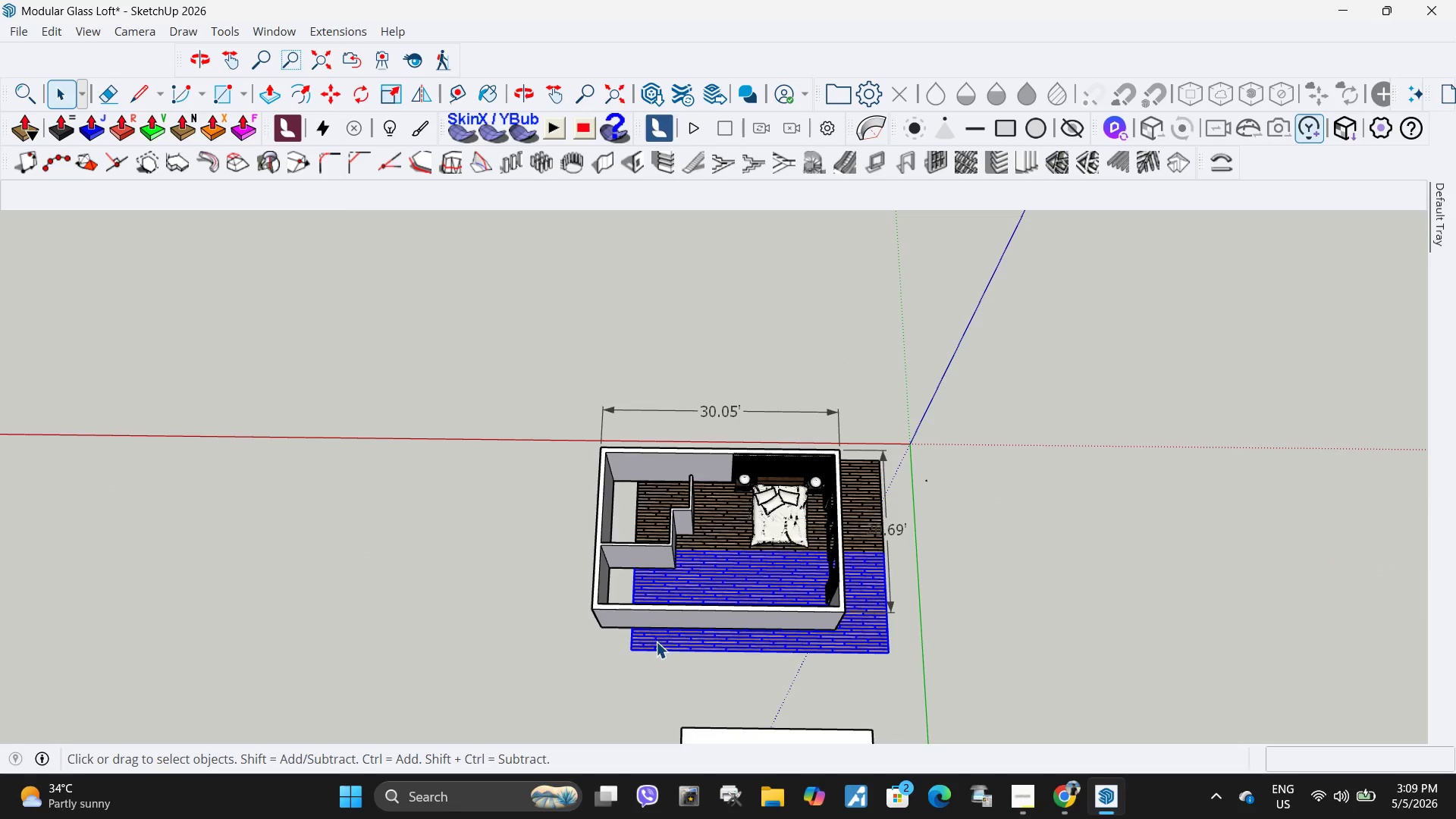 
scroll: coordinate [657, 613], scroll_direction: up, amount: 4.0
 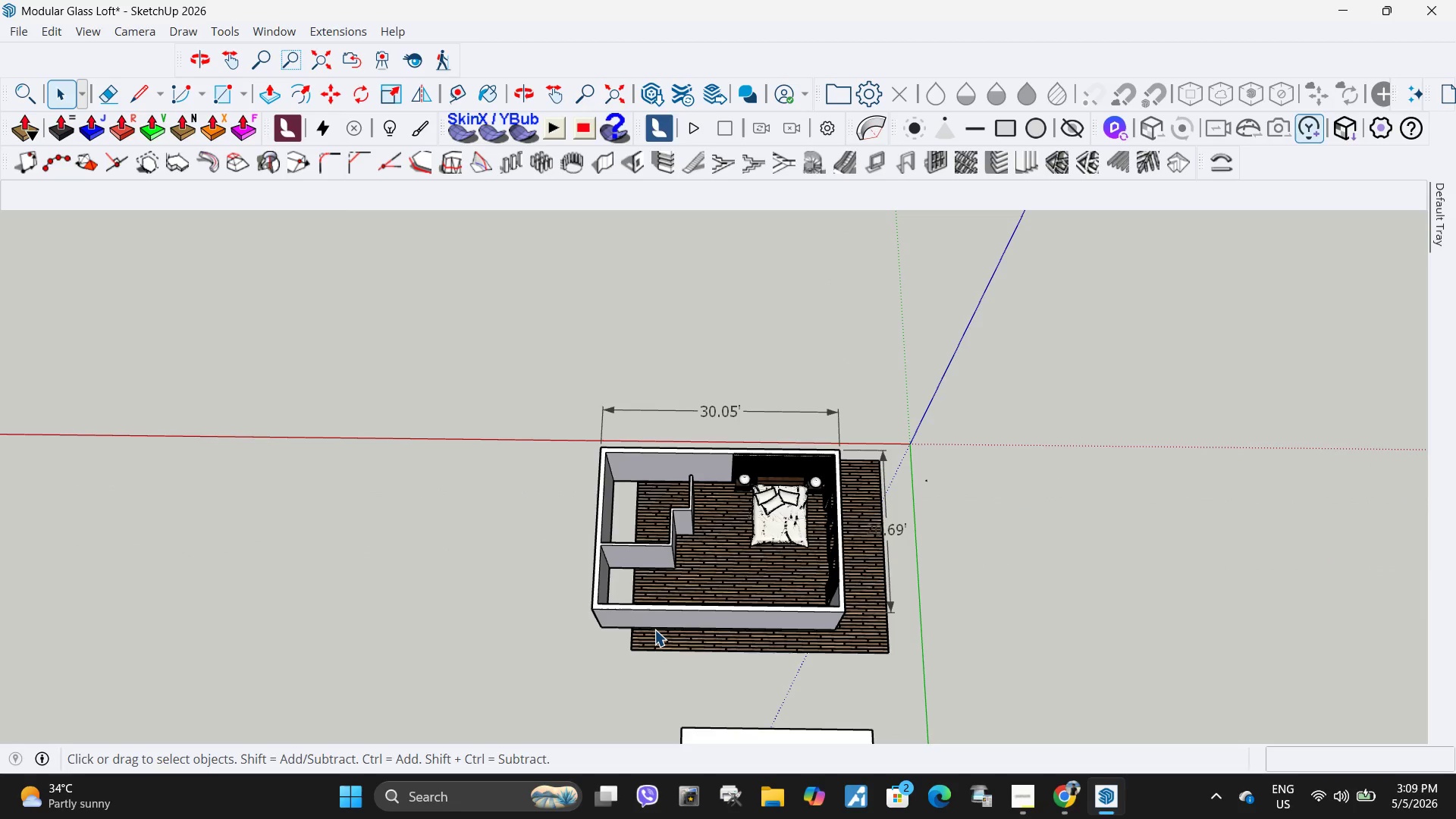 
double_click([655, 642])
 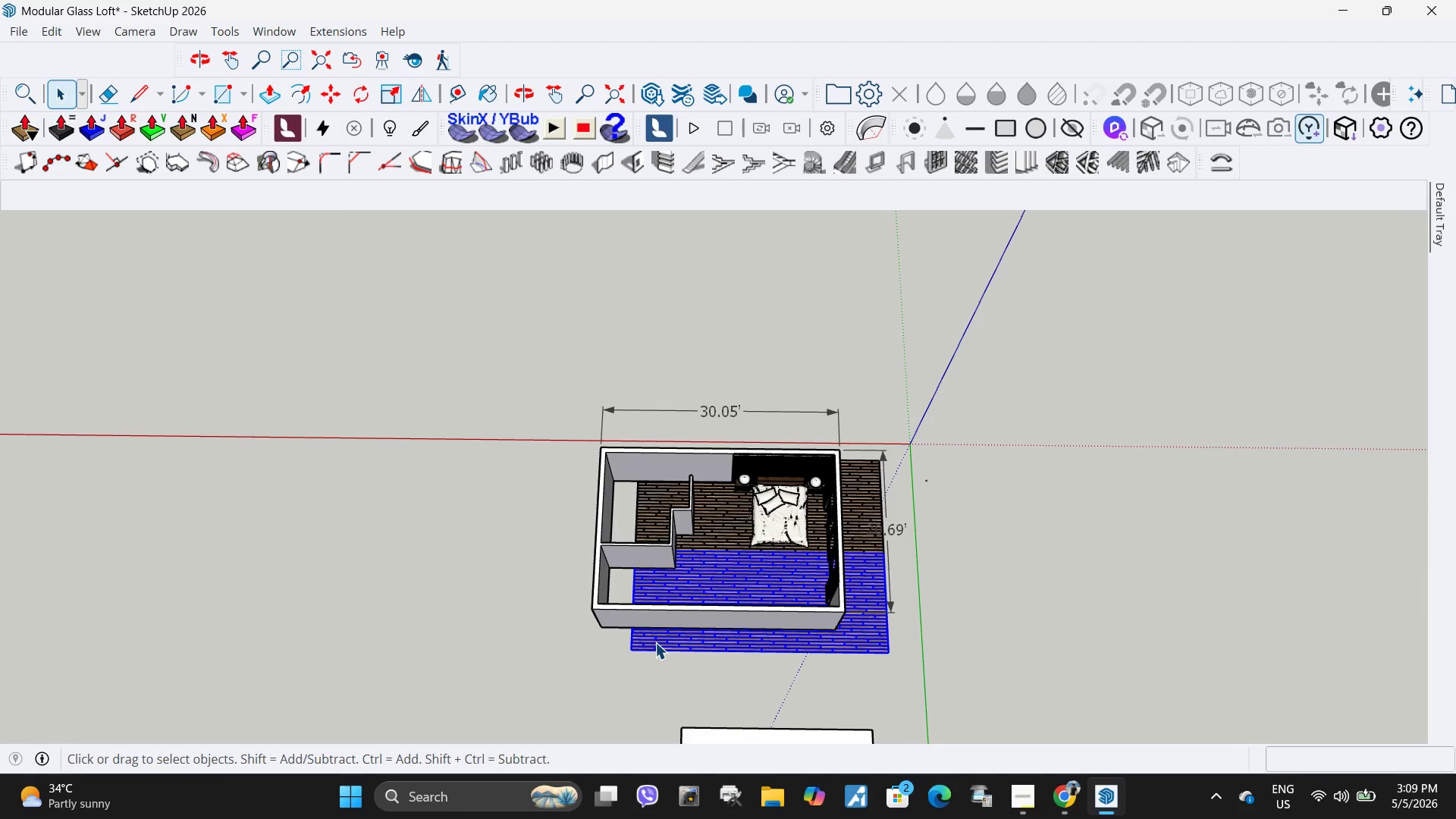 
triple_click([655, 642])
 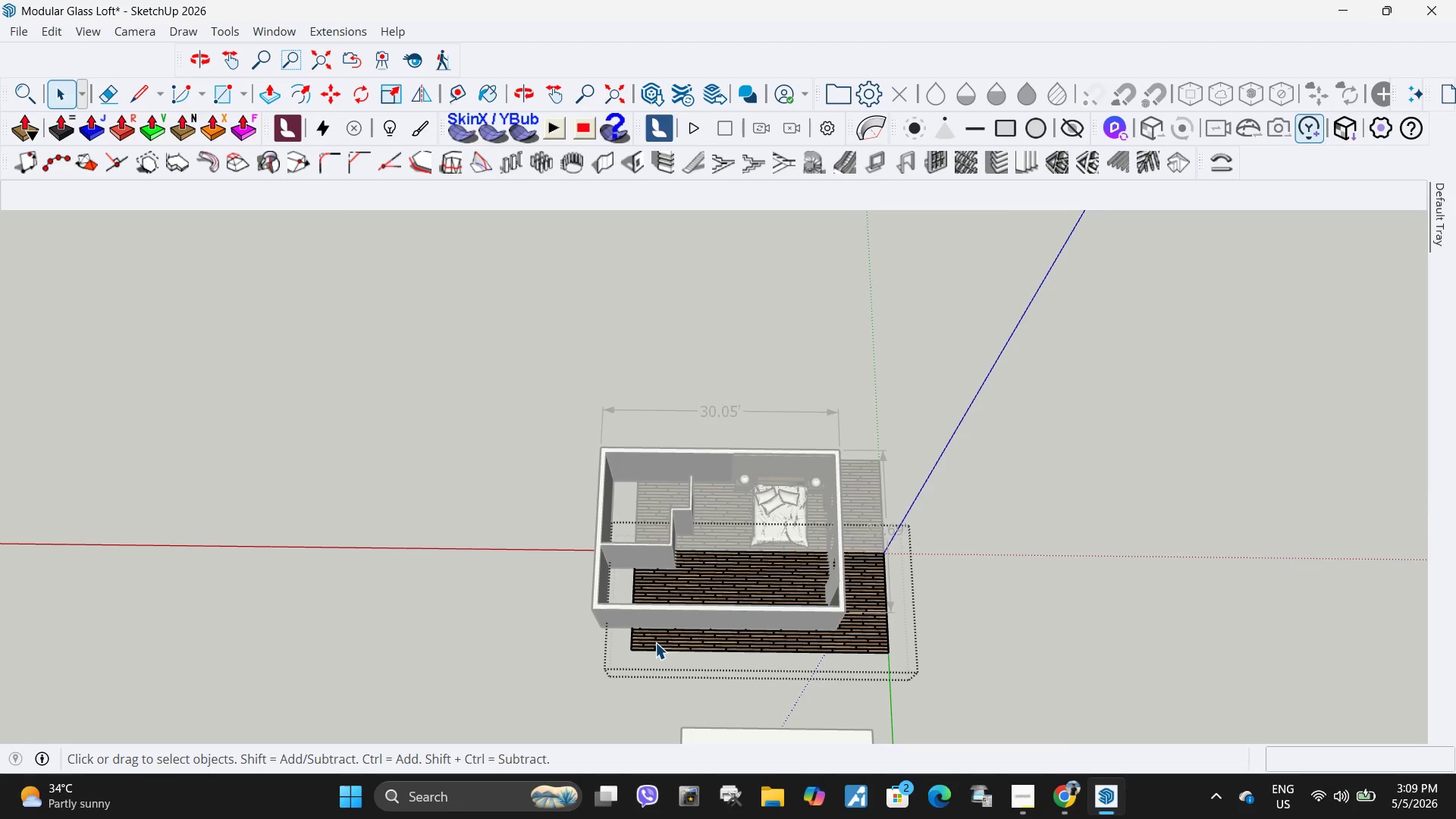 
triple_click([655, 642])
 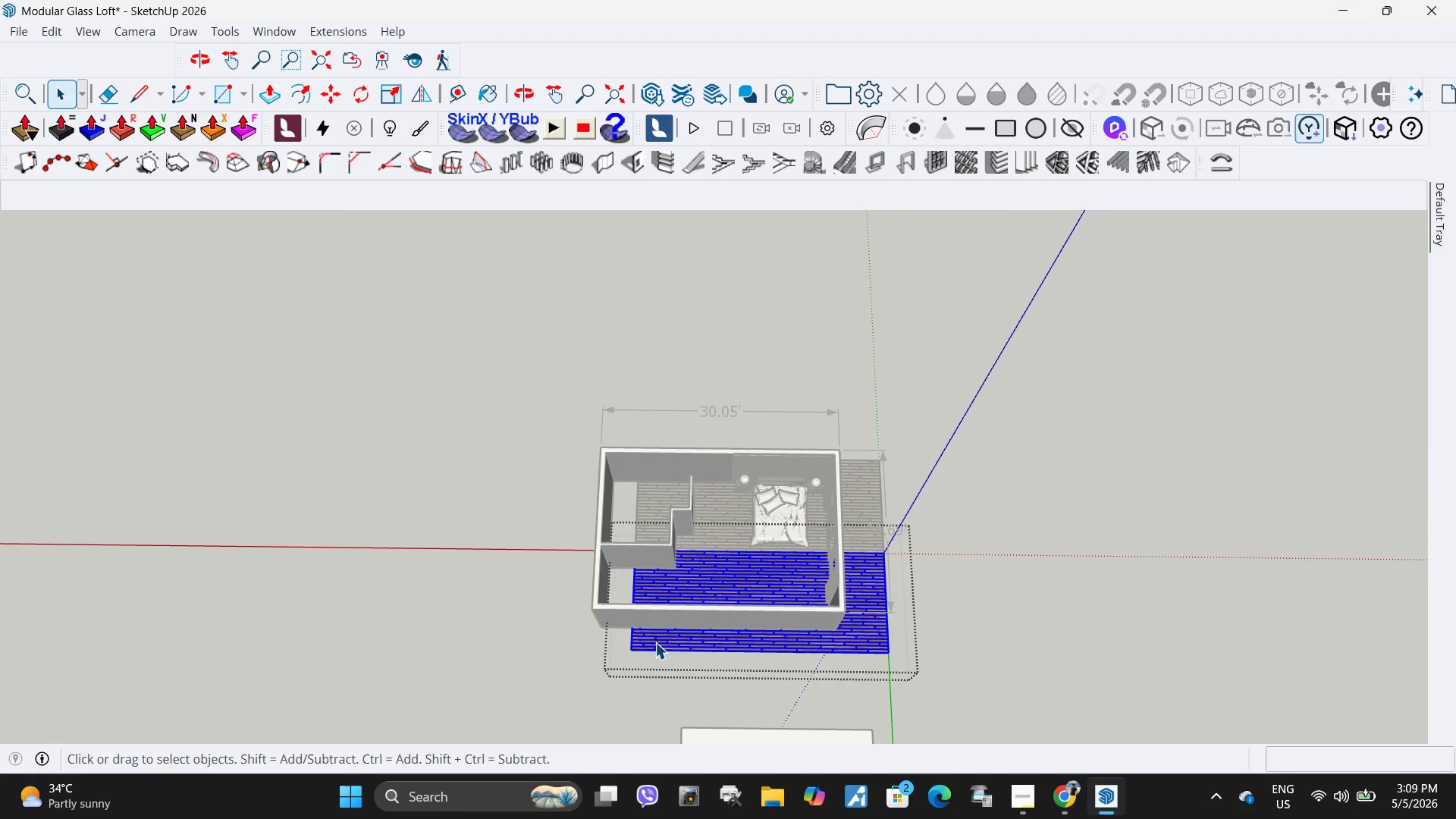 
triple_click([655, 642])
 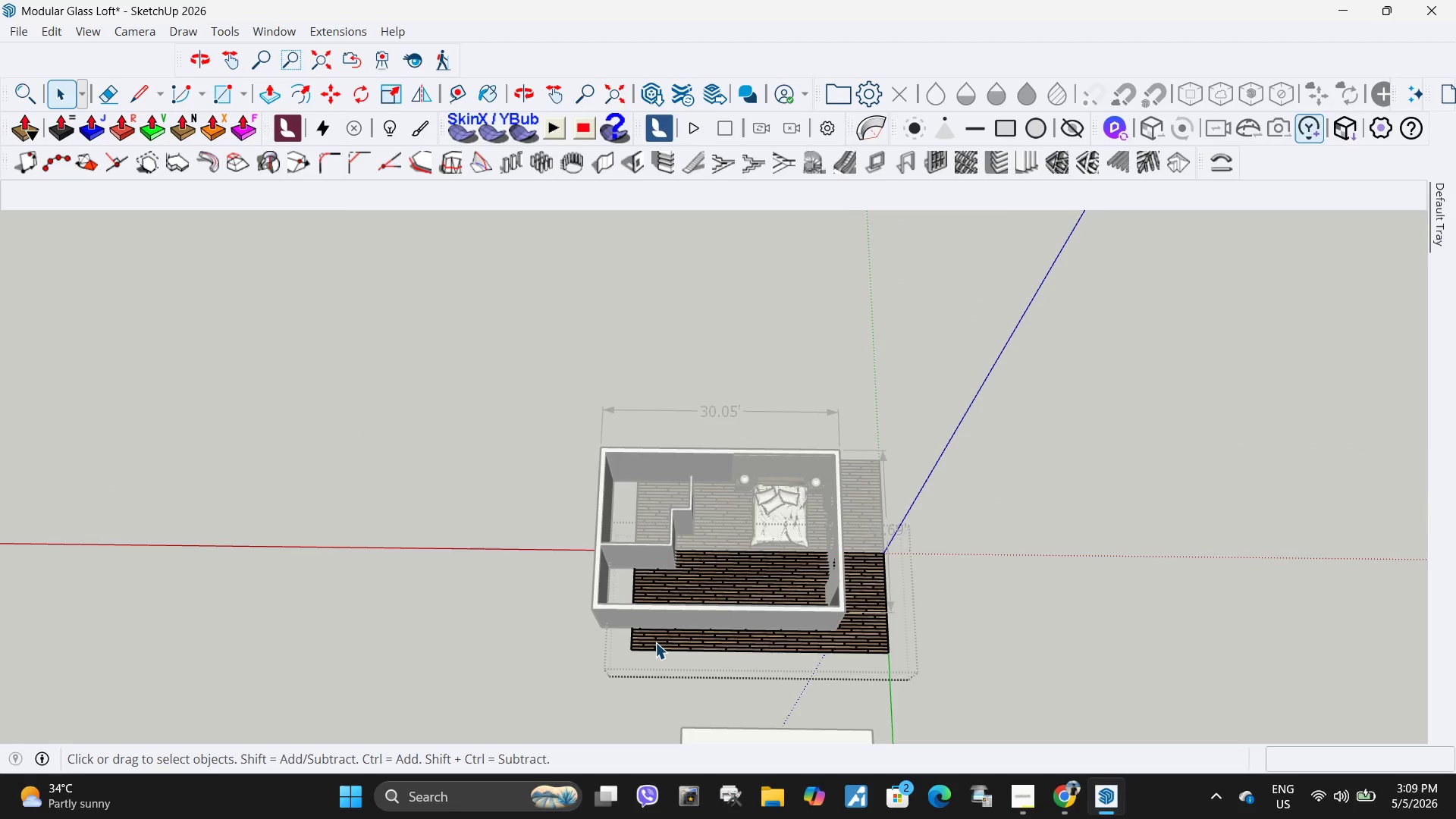 
triple_click([655, 642])
 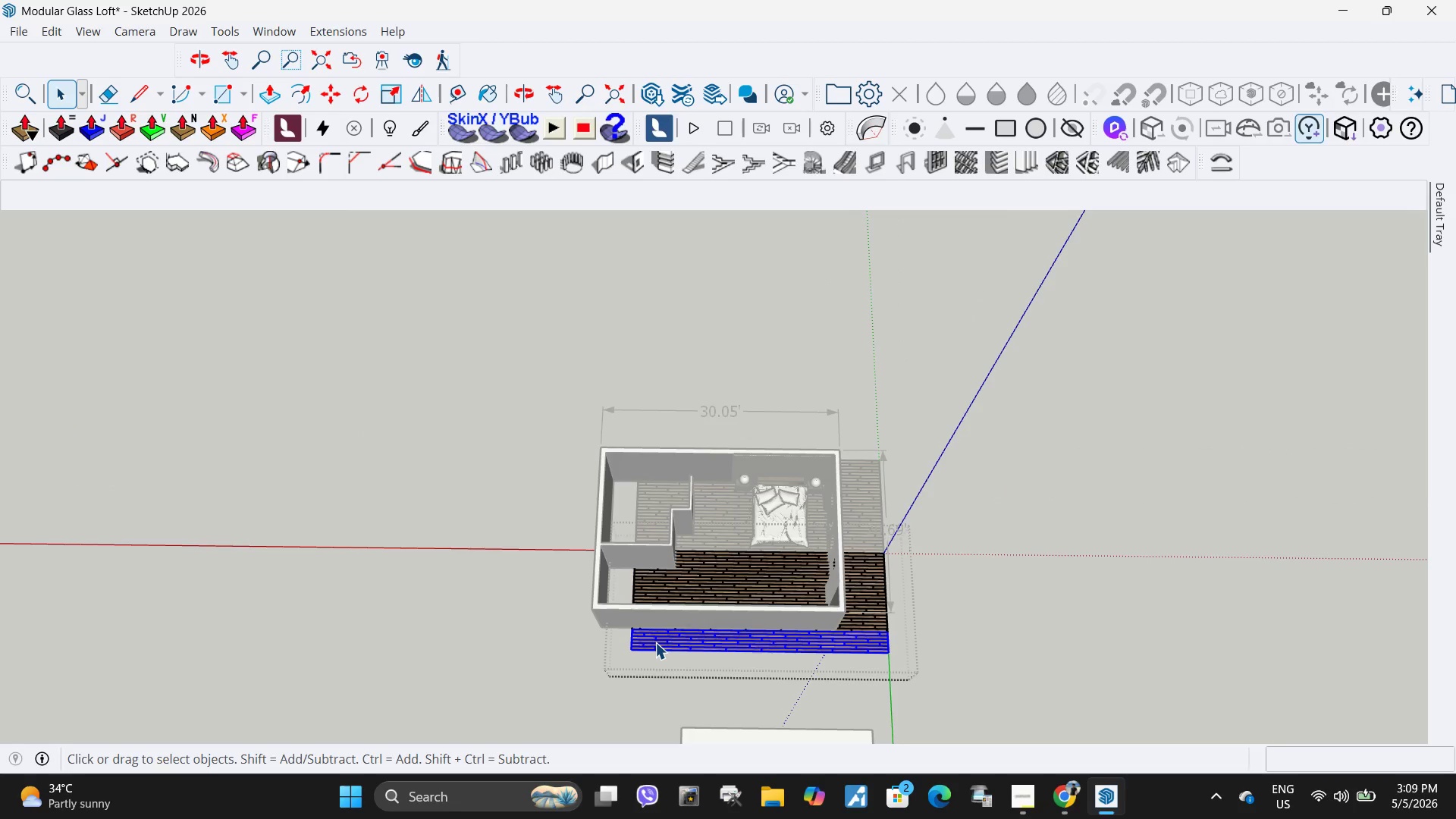 
triple_click([655, 642])
 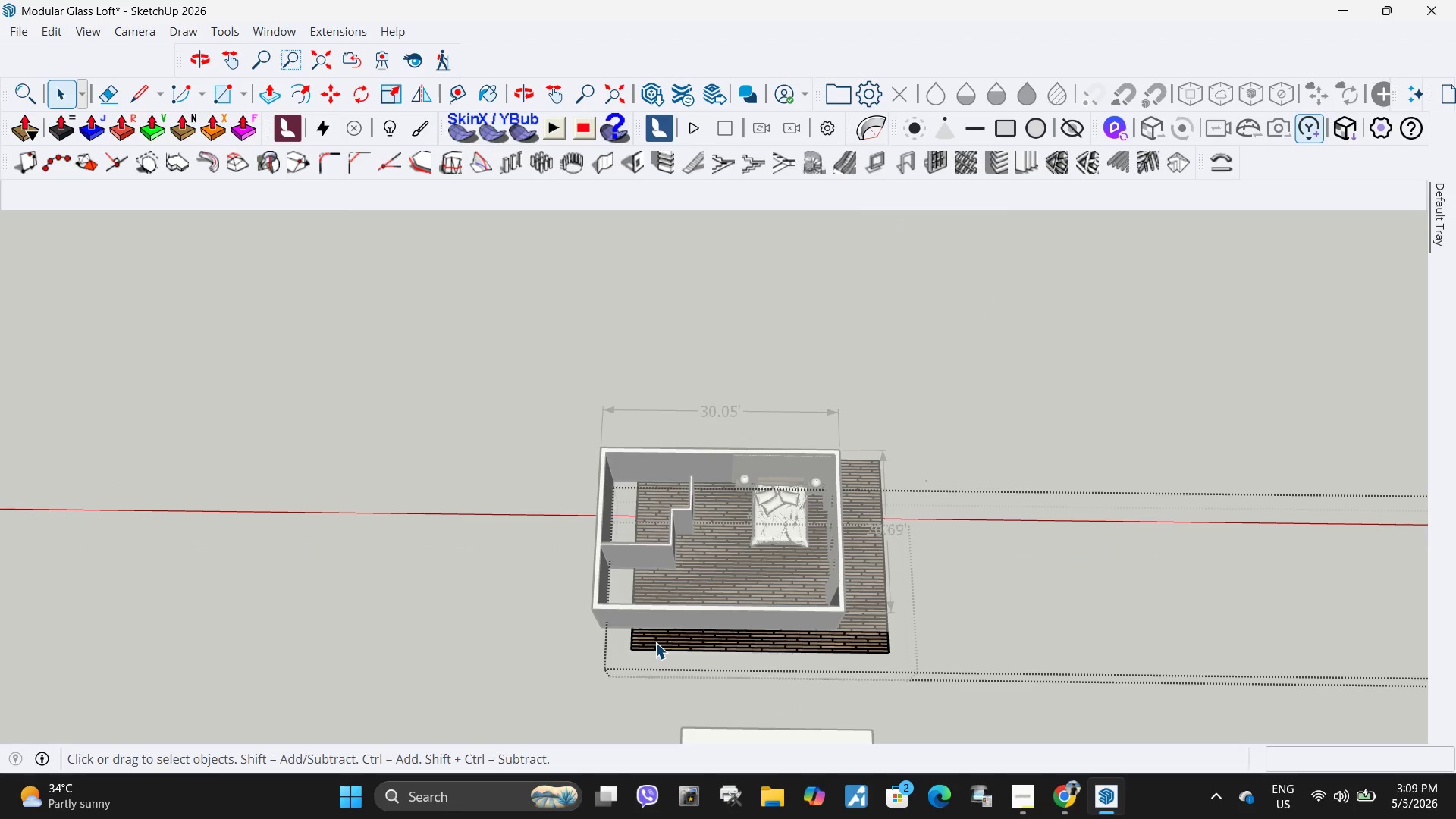 
triple_click([655, 642])
 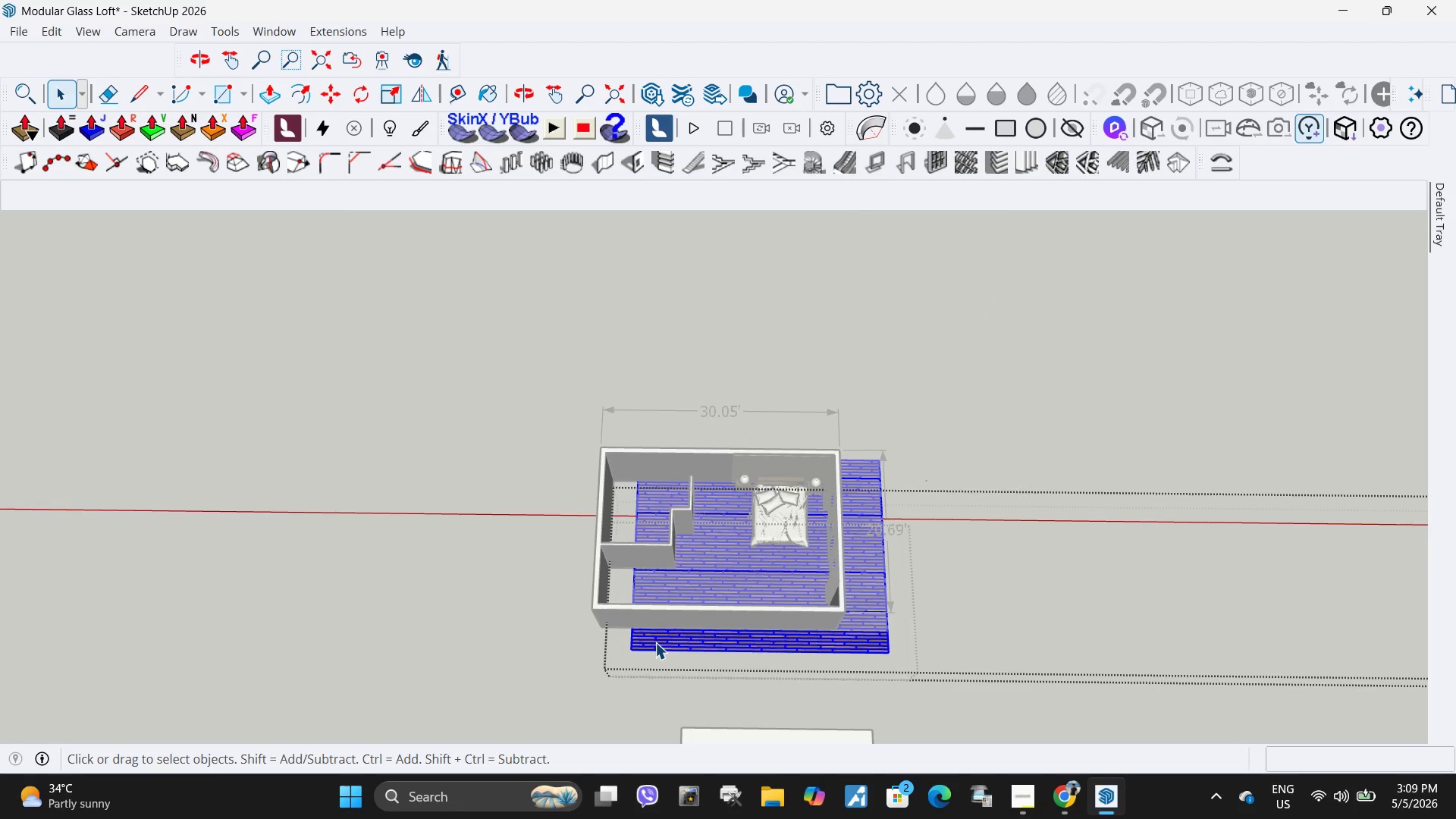 
triple_click([655, 642])
 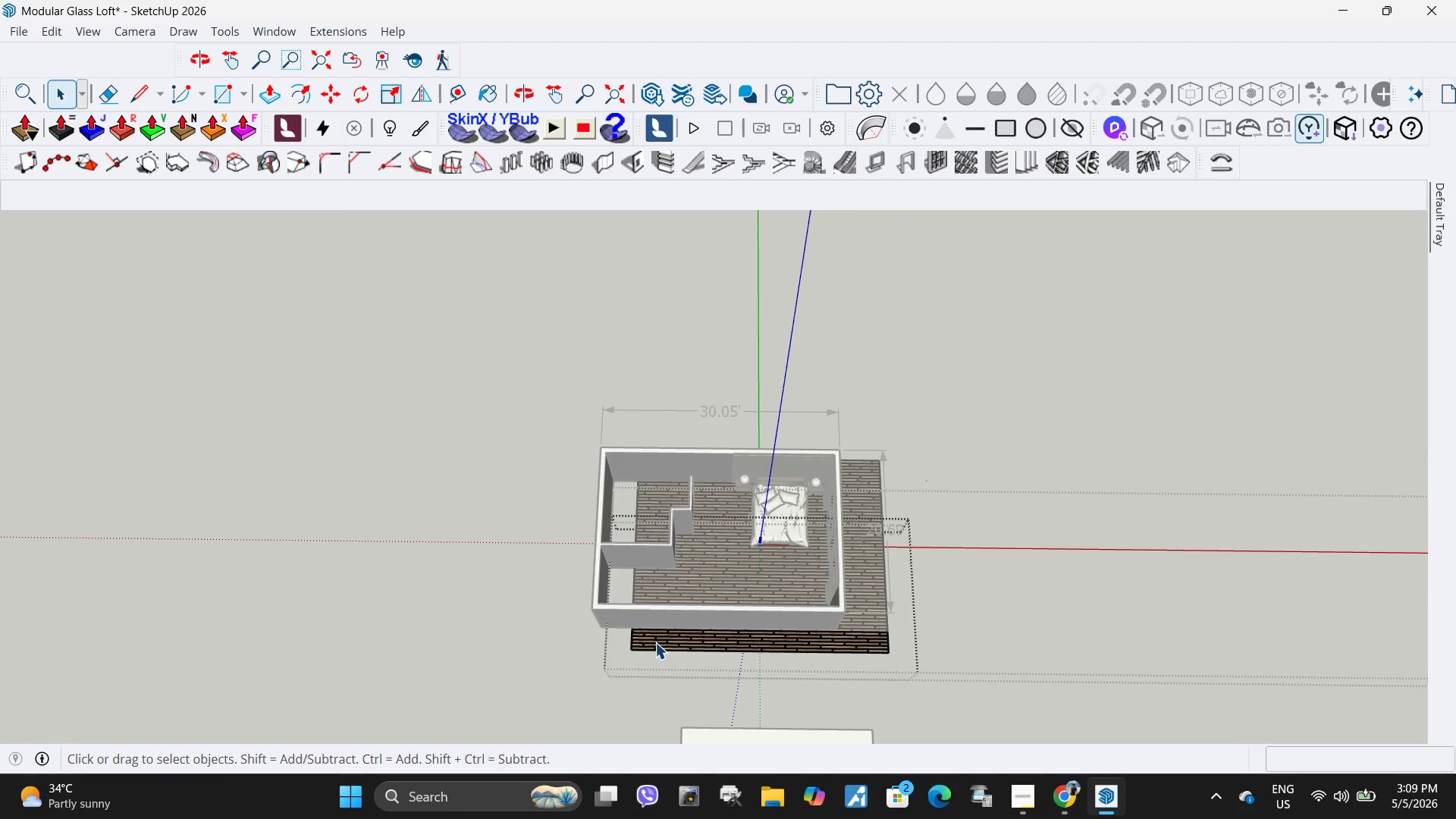 
triple_click([655, 642])
 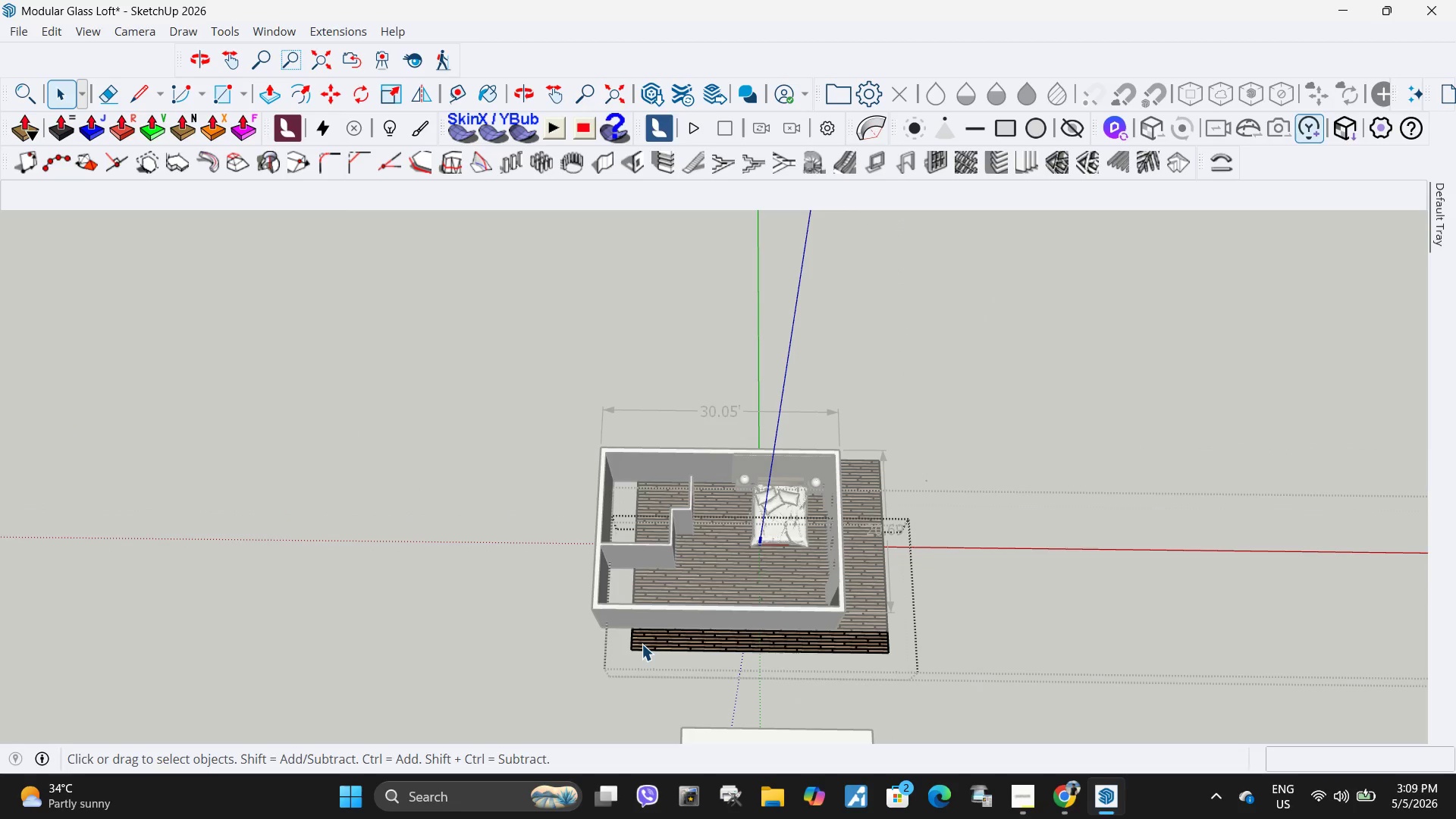 
triple_click([639, 644])
 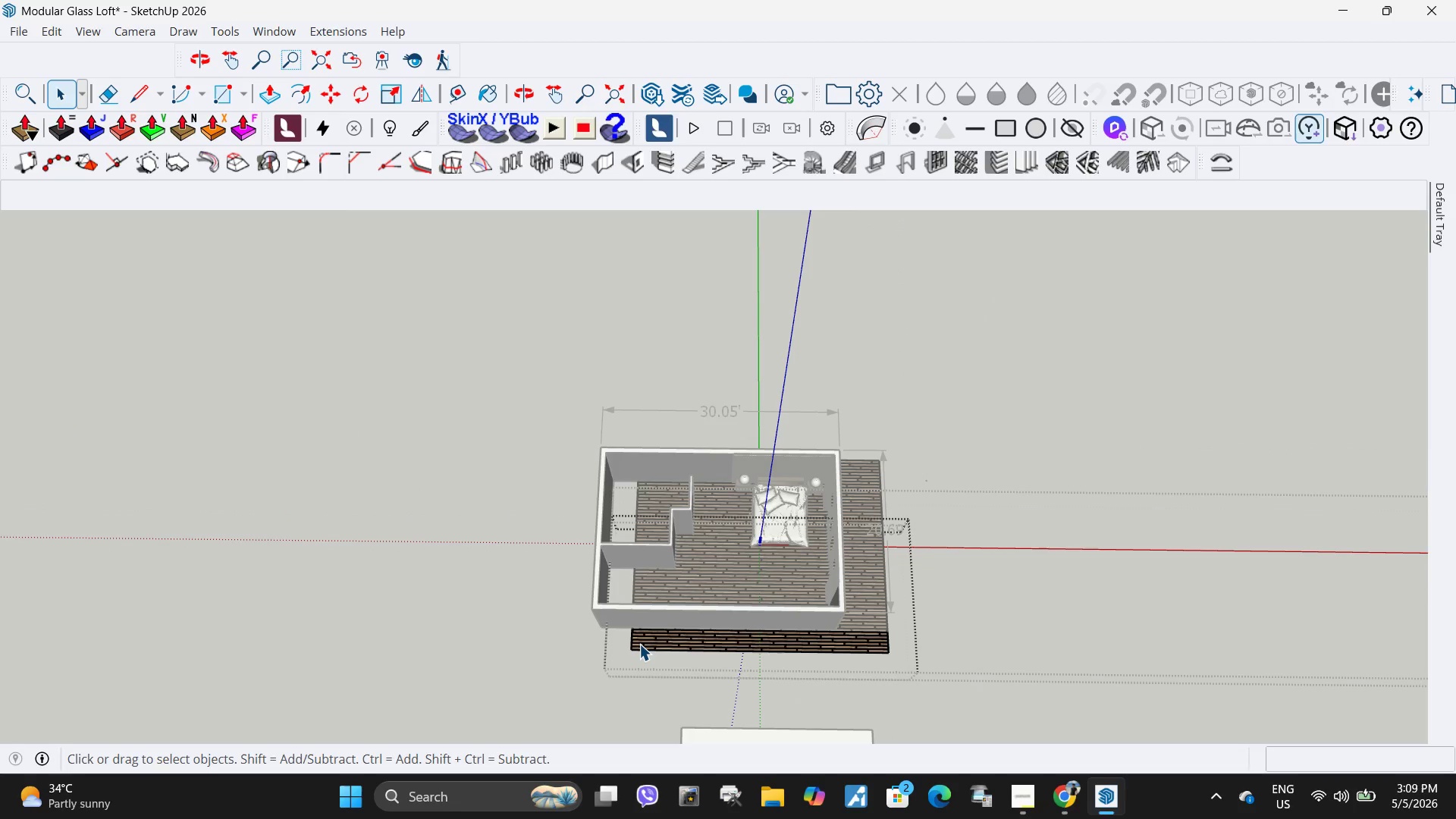 
triple_click([639, 644])
 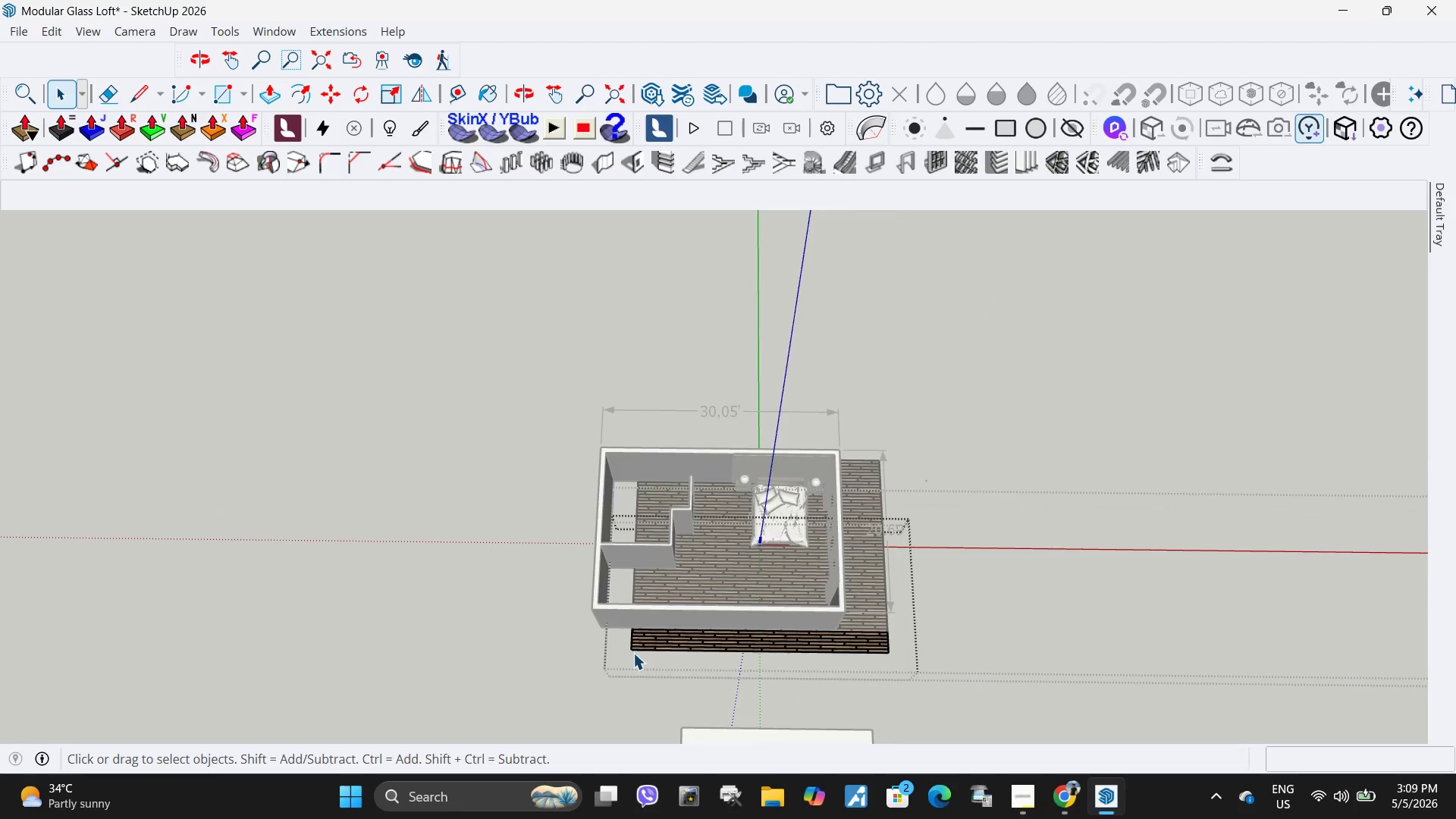 
left_click_drag(start_coordinate=[498, 412], to_coordinate=[677, 717])
 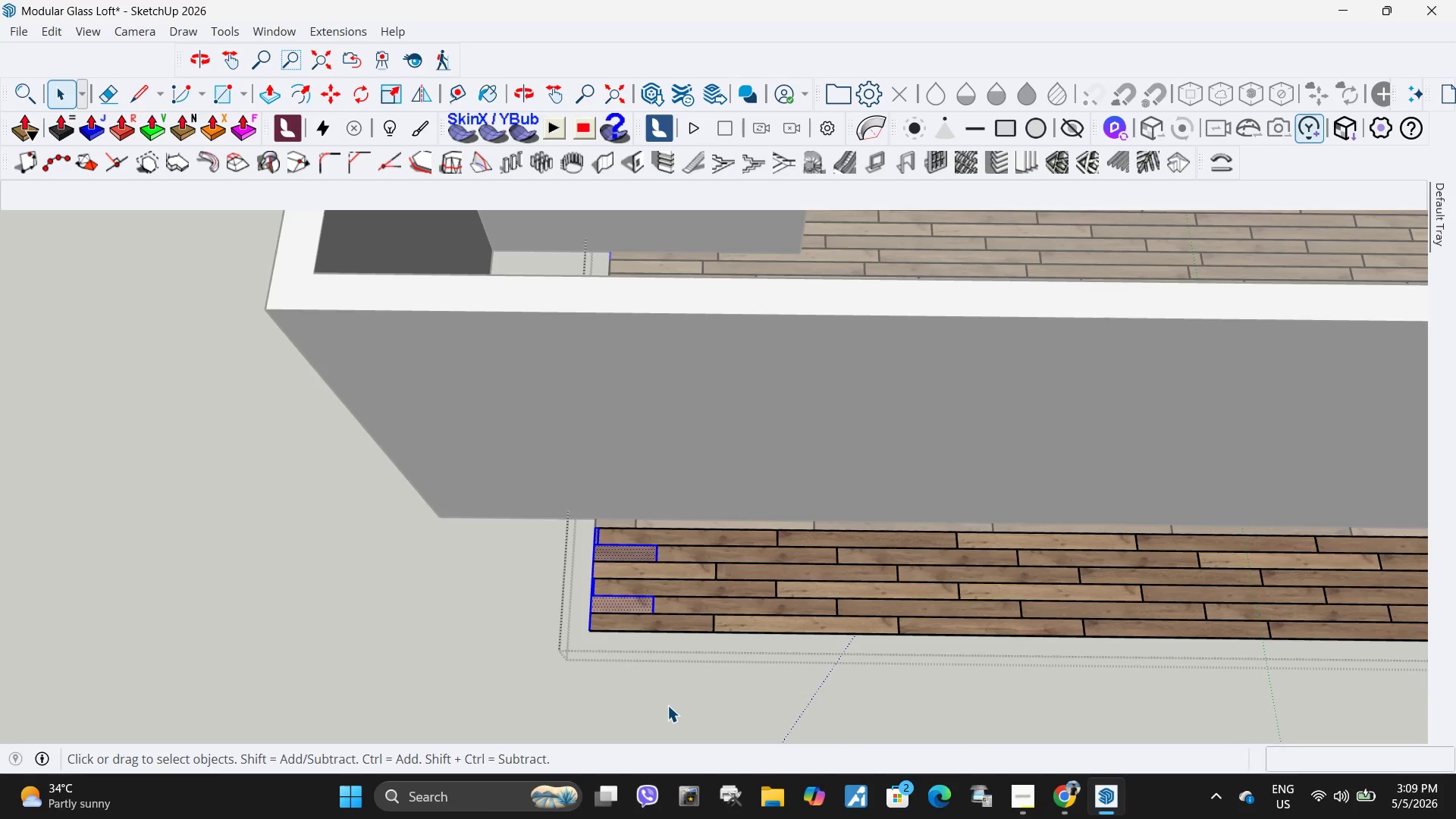 
scroll: coordinate [646, 665], scroll_direction: up, amount: 18.0
 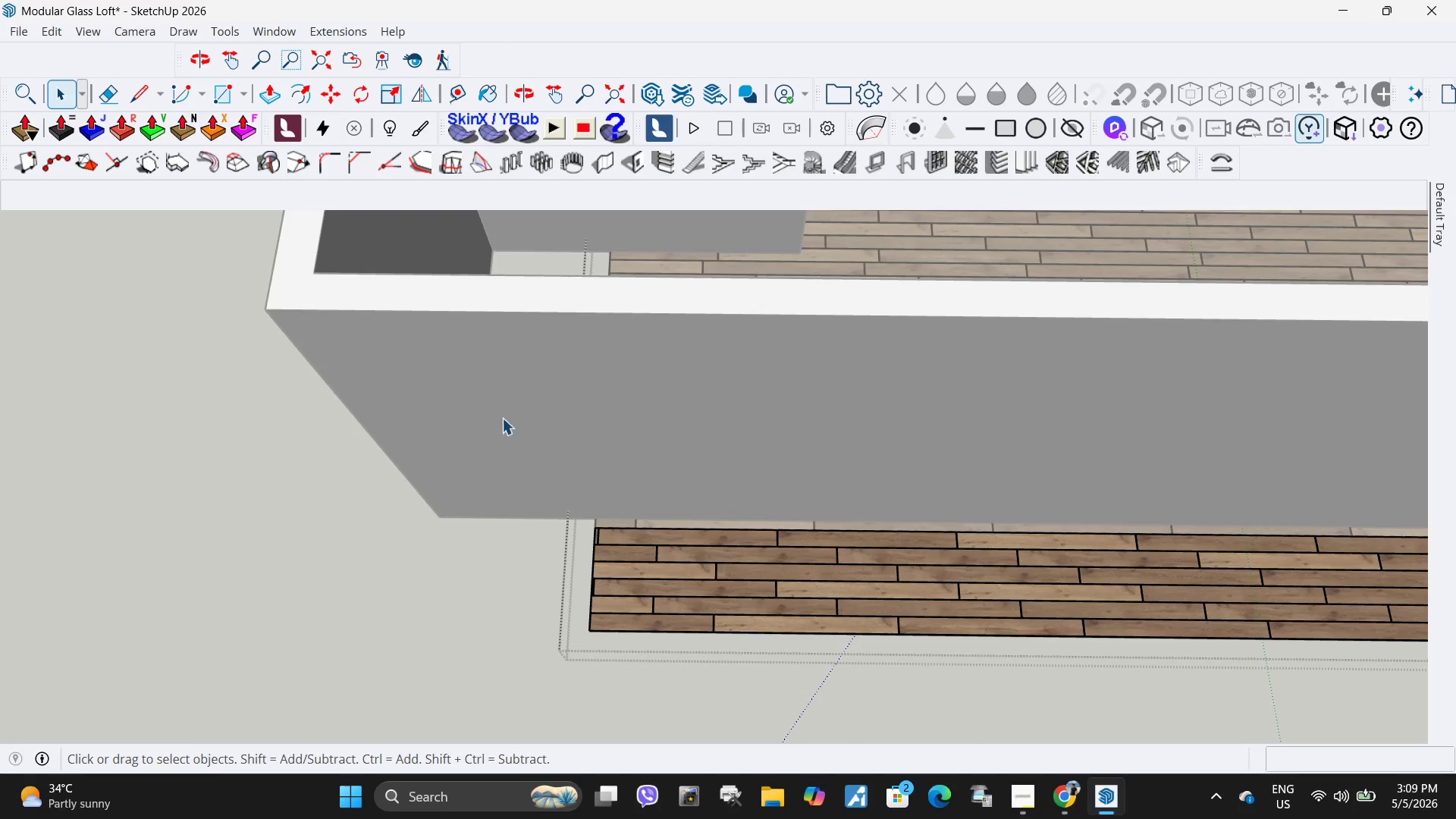 
key(M)
 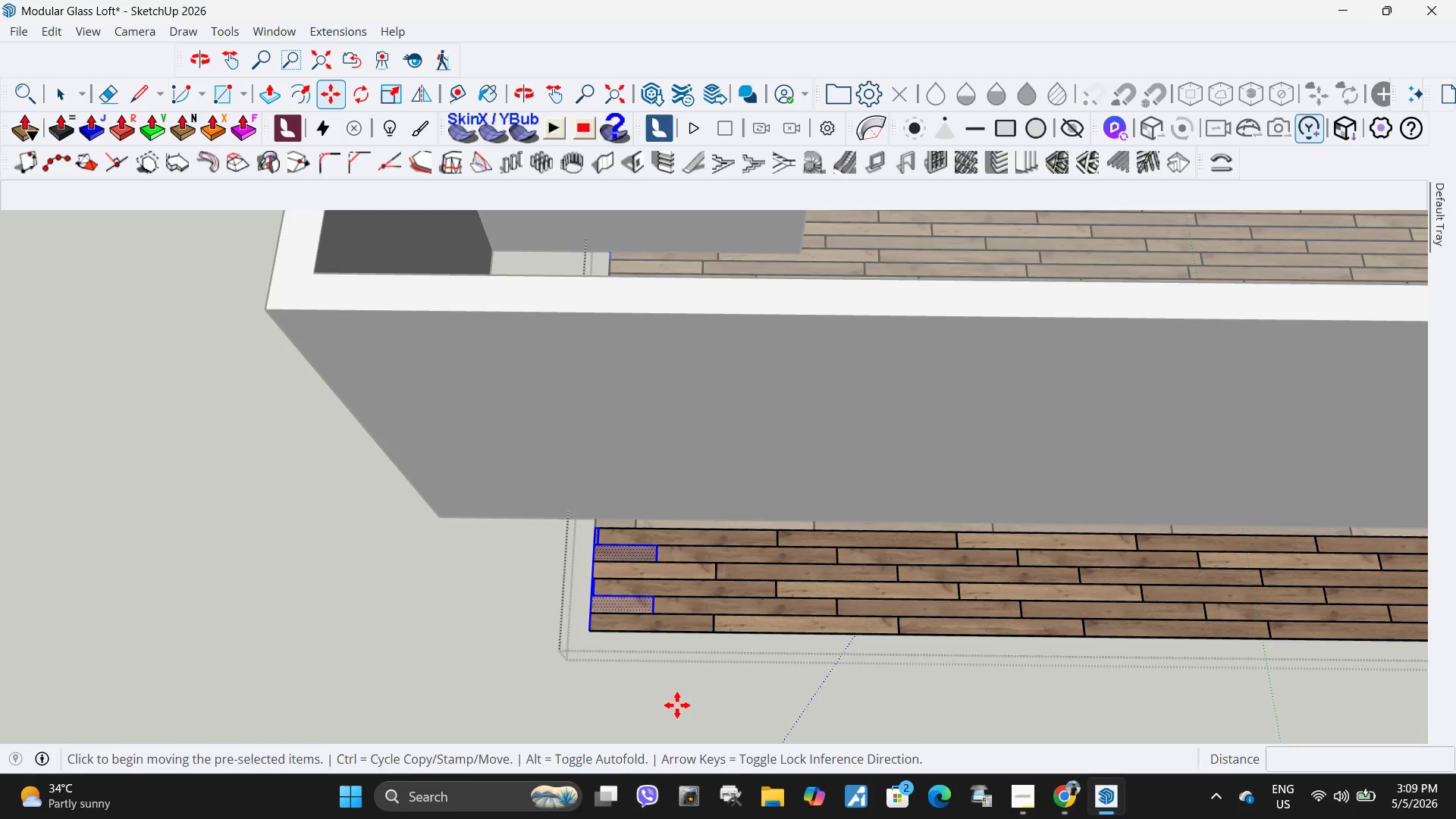 
left_click_drag(start_coordinate=[677, 705], to_coordinate=[666, 705])
 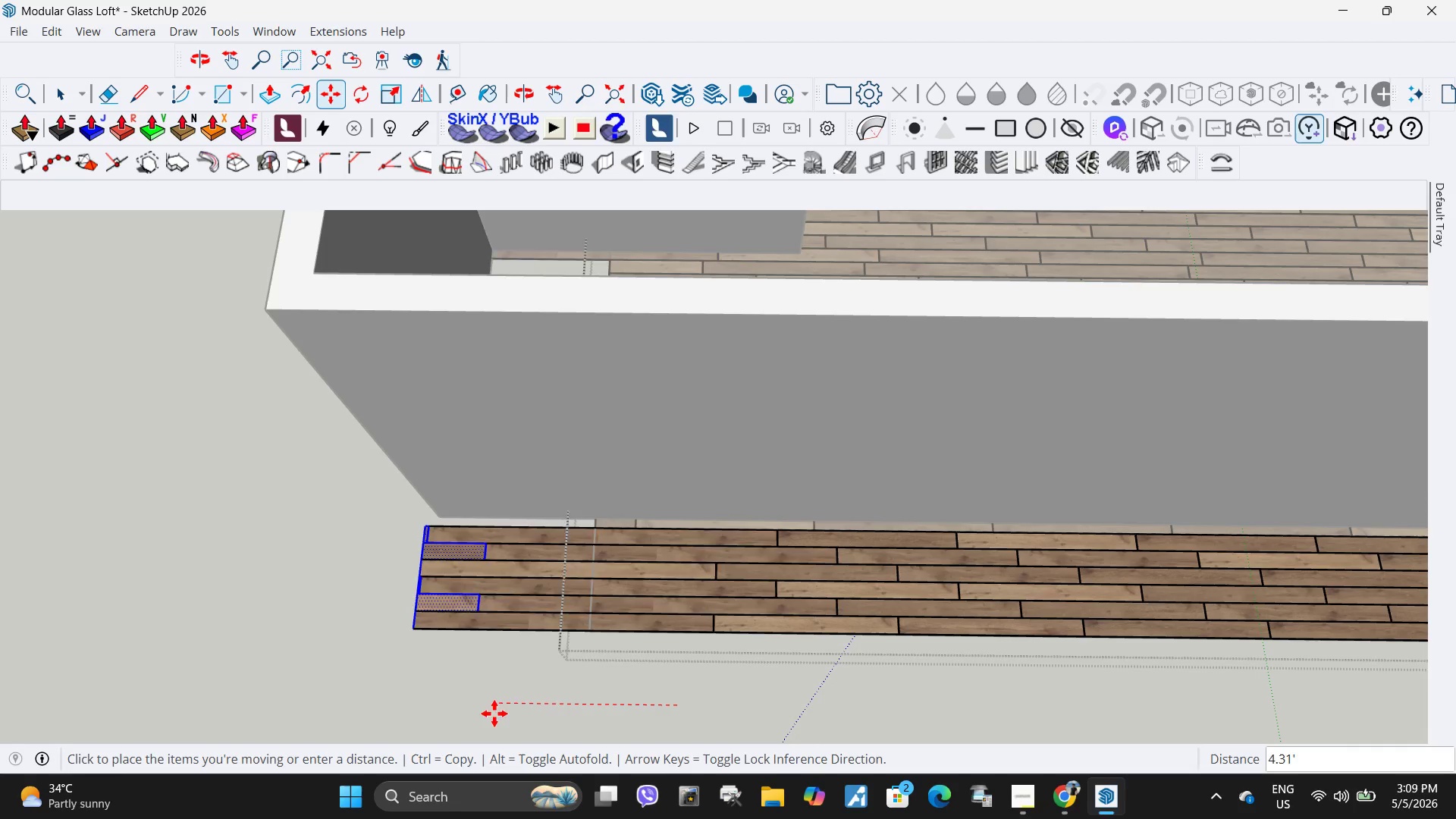 
key(Escape)
 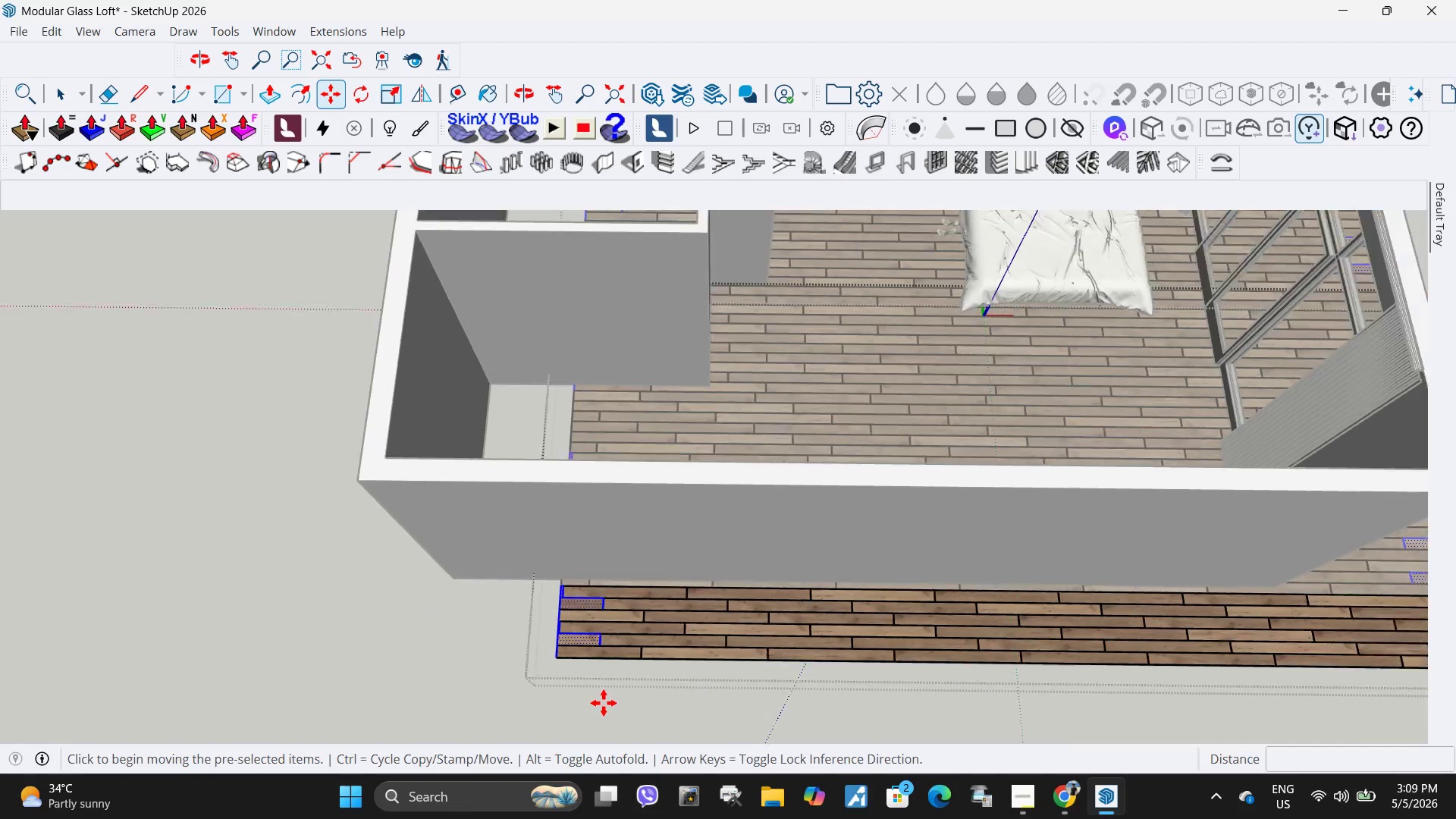 
key(Space)
 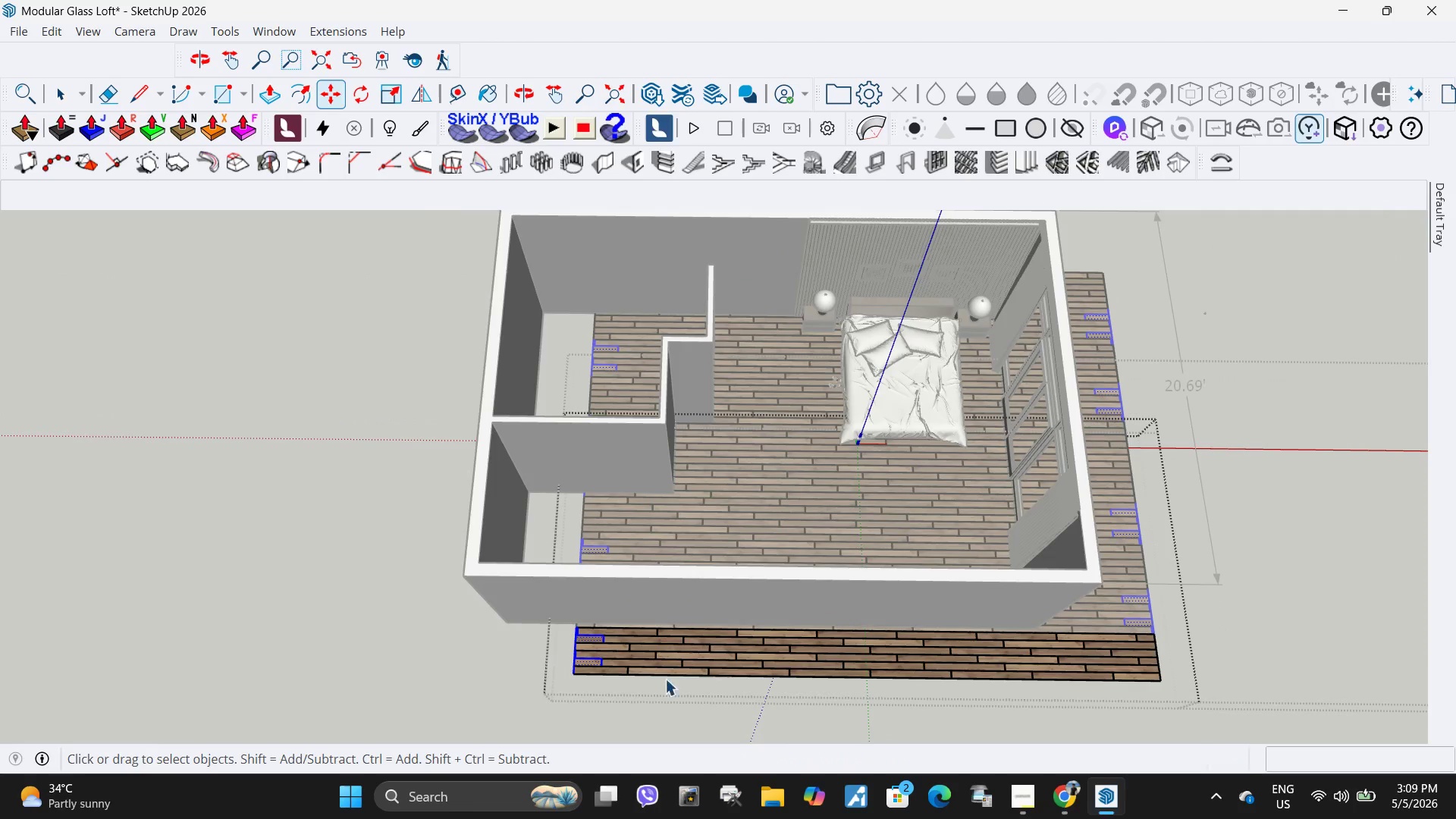 
key(Escape)
 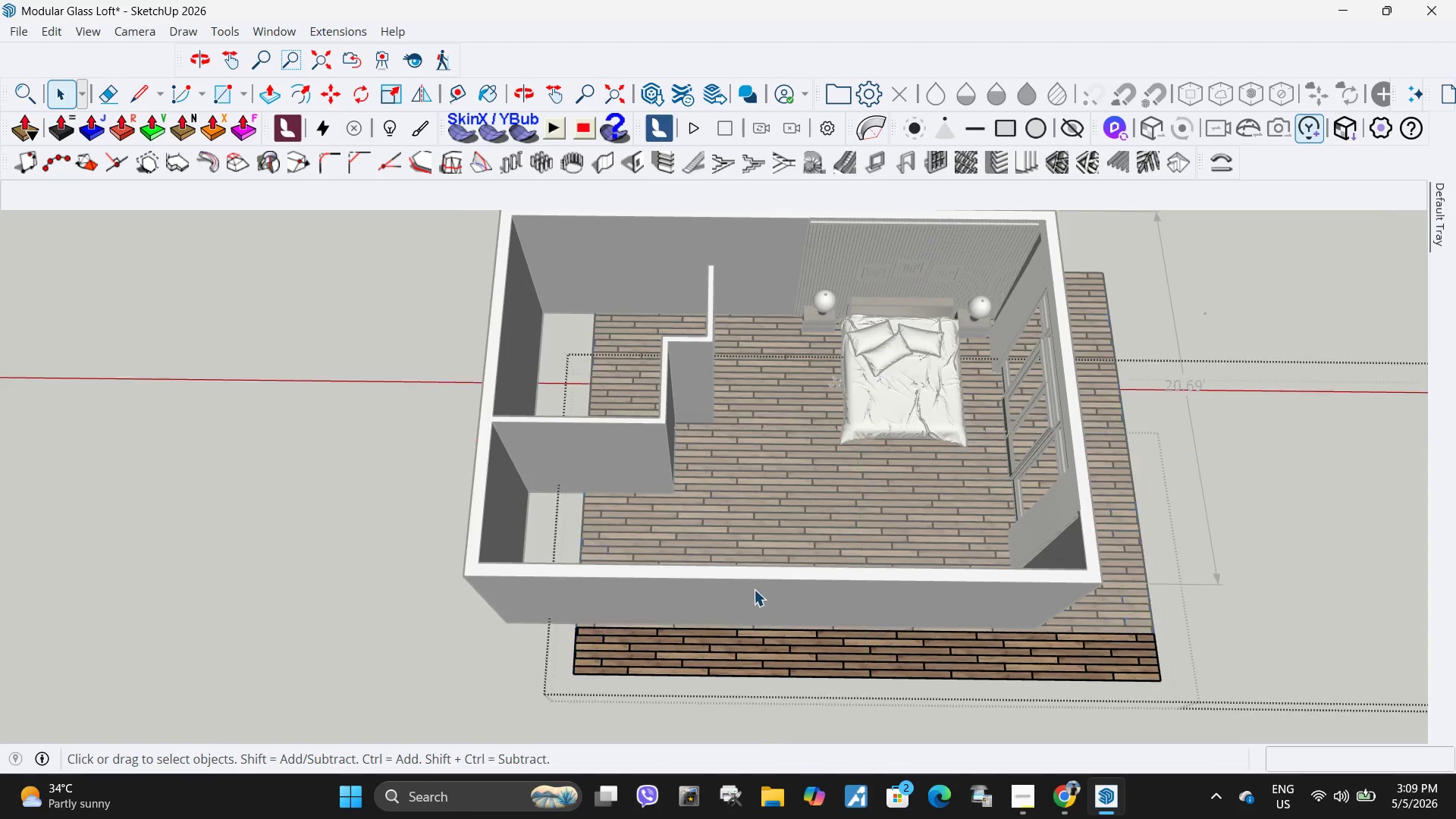 
scroll: coordinate [604, 703], scroll_direction: down, amount: 11.0
 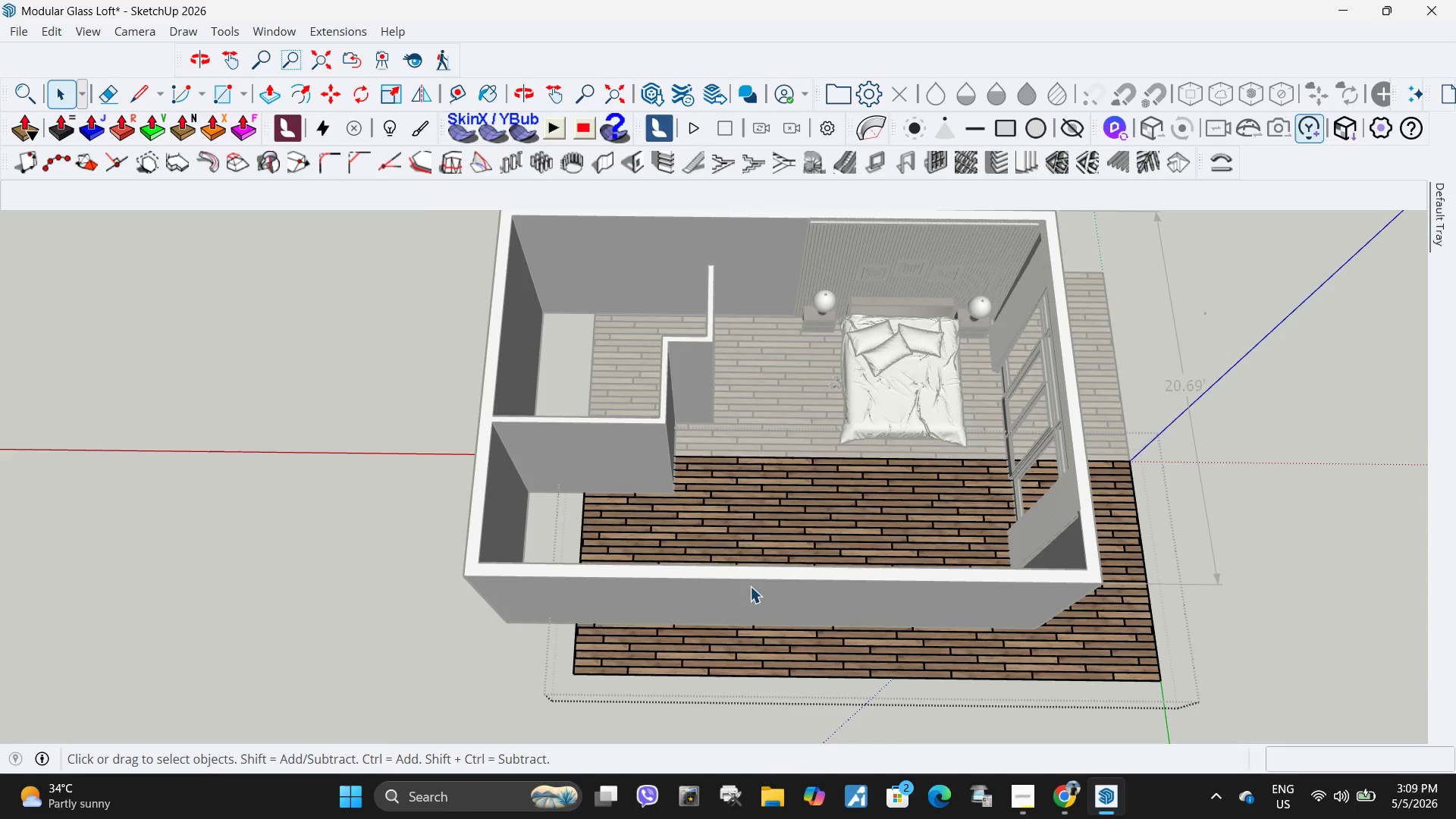 
key(Escape)
 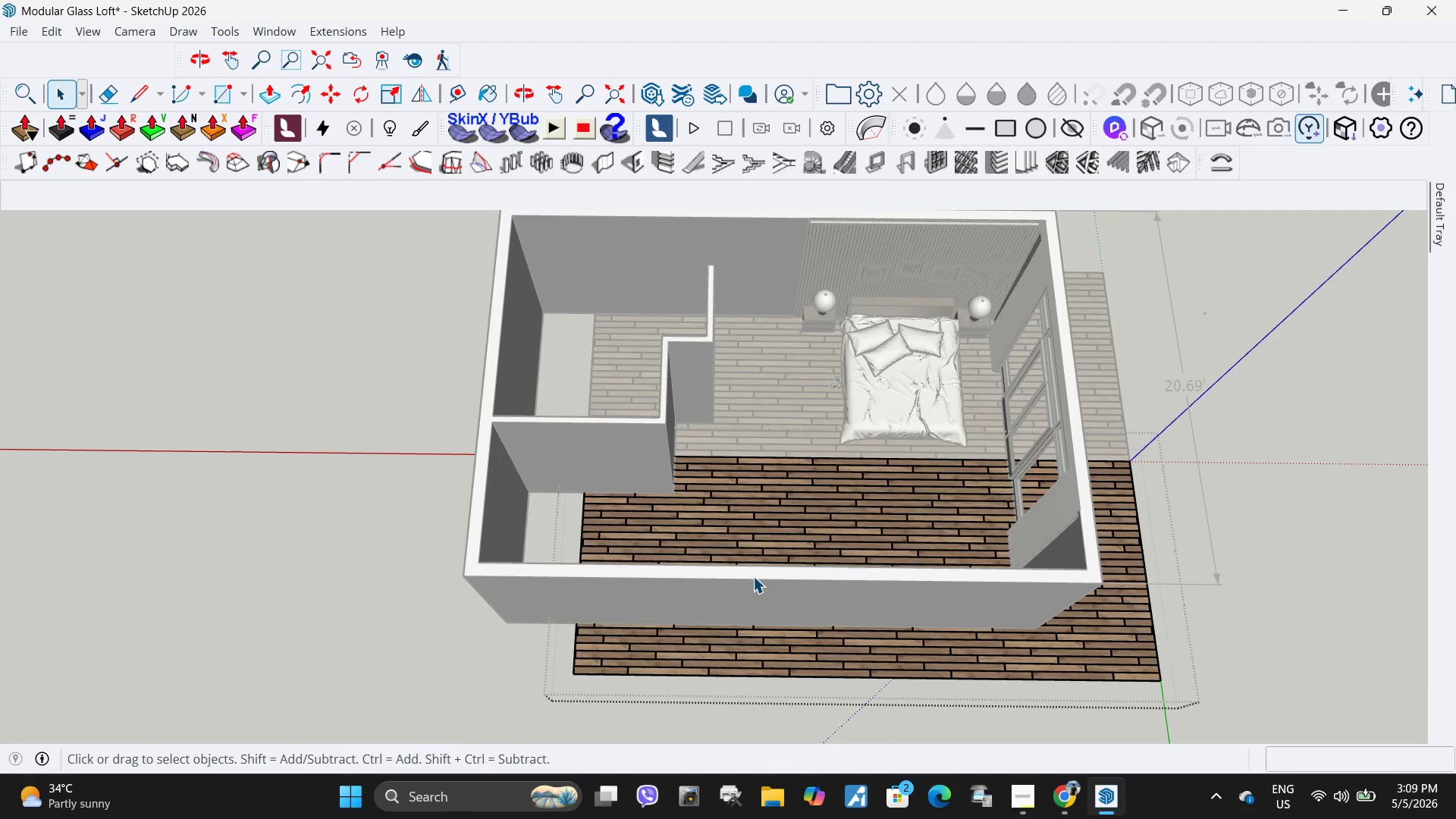 
key(Escape)
 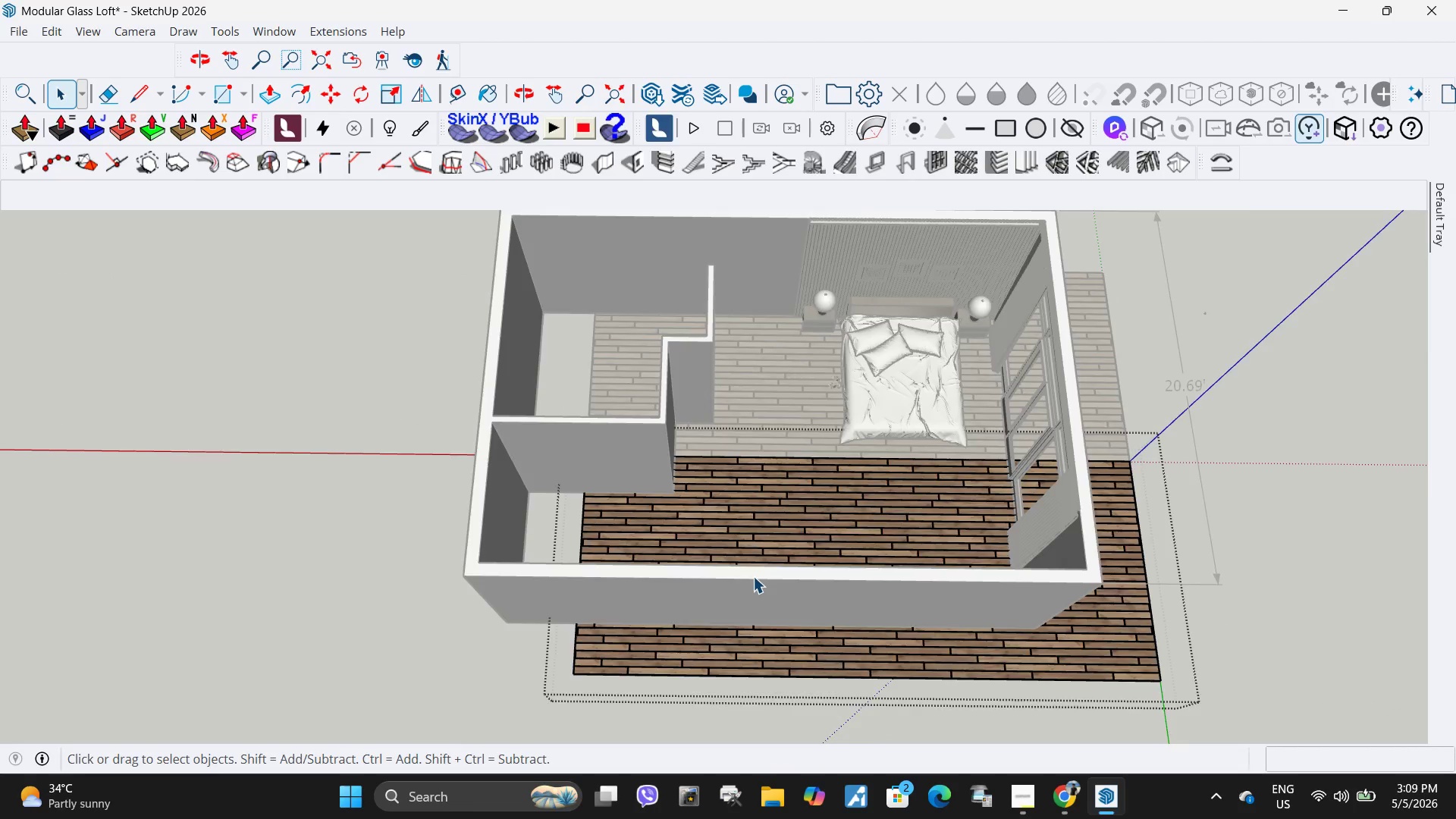 
key(Escape)
 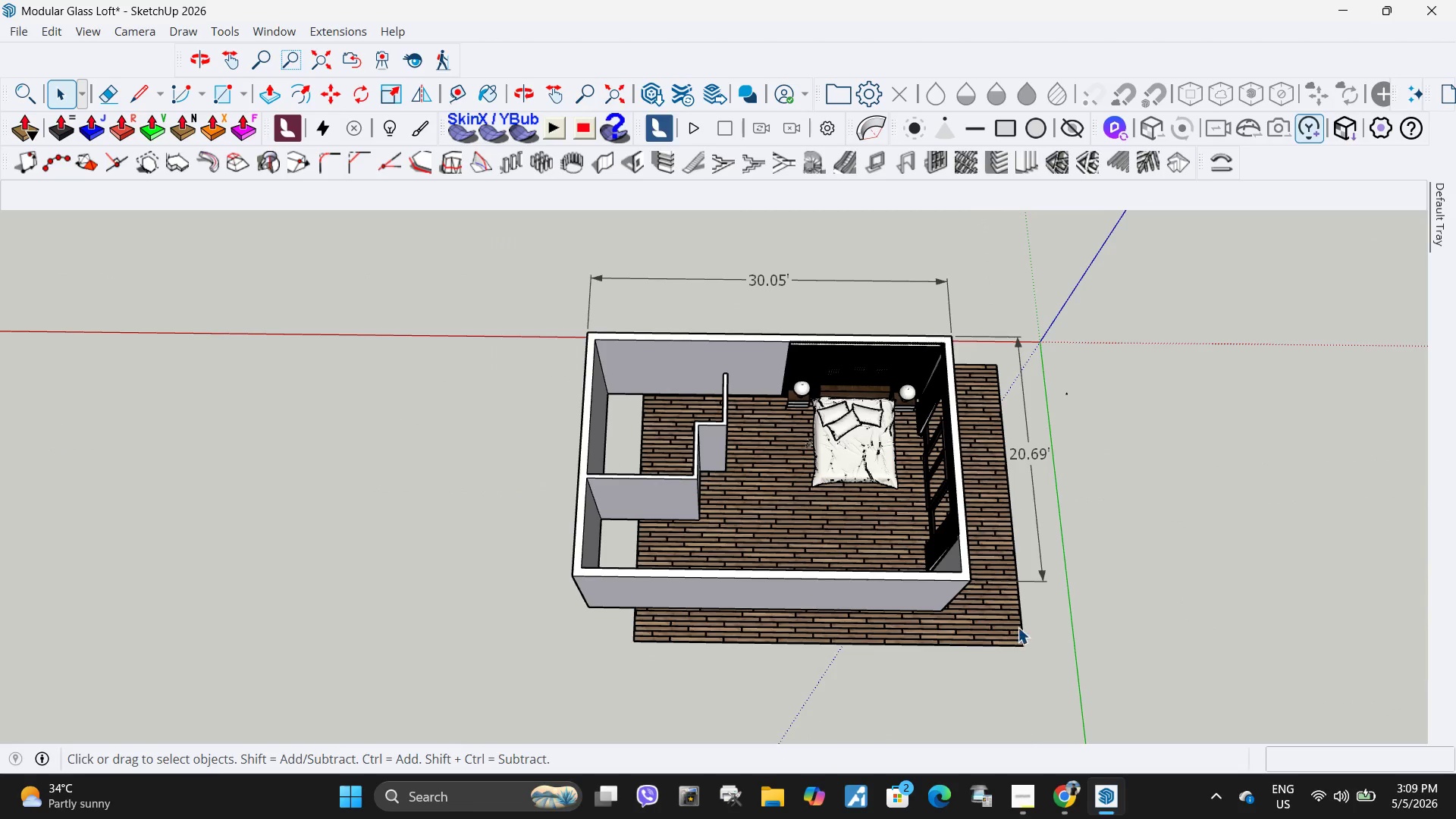 
scroll: coordinate [753, 576], scroll_direction: down, amount: 5.0
 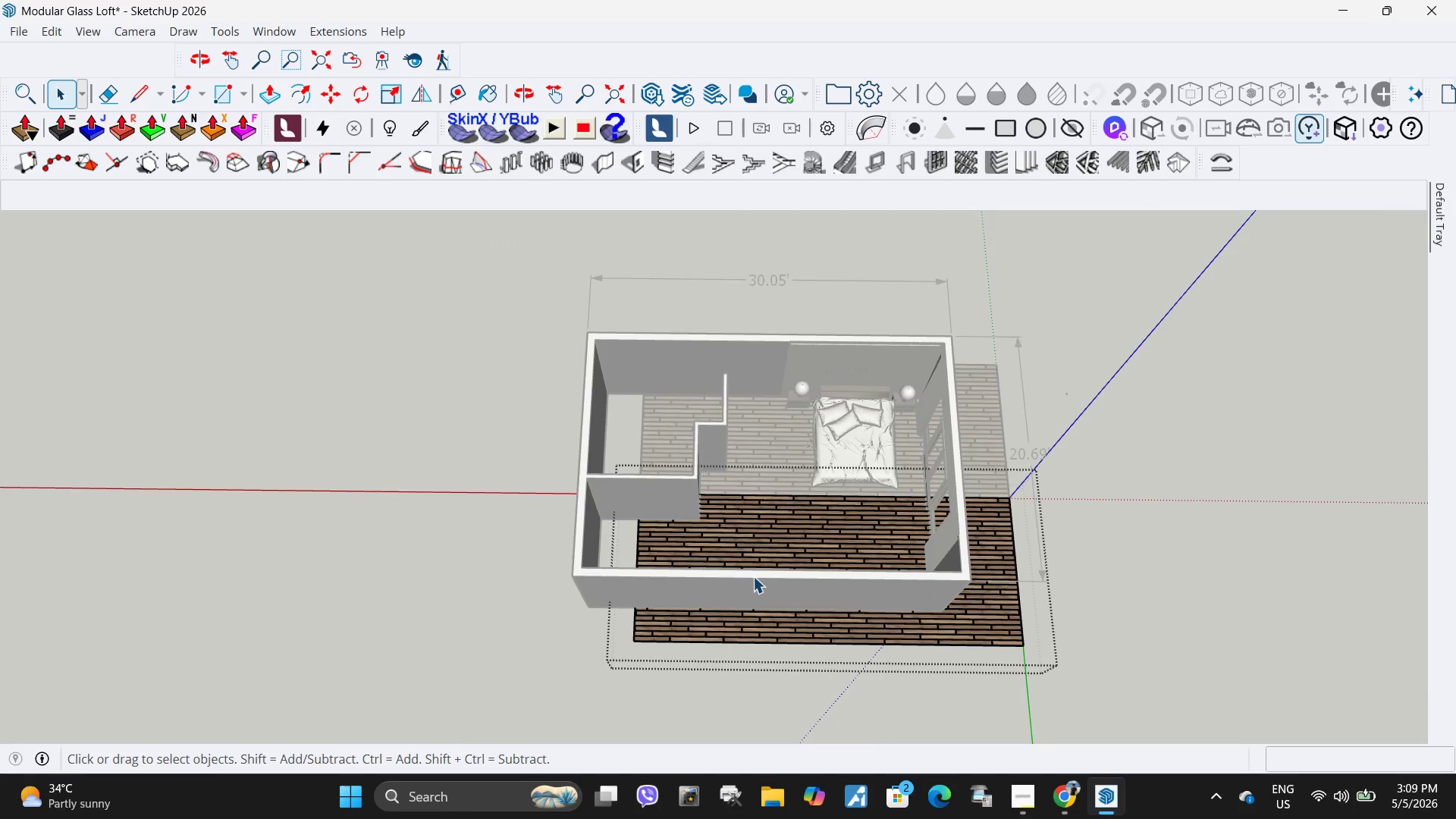 
left_click([996, 631])
 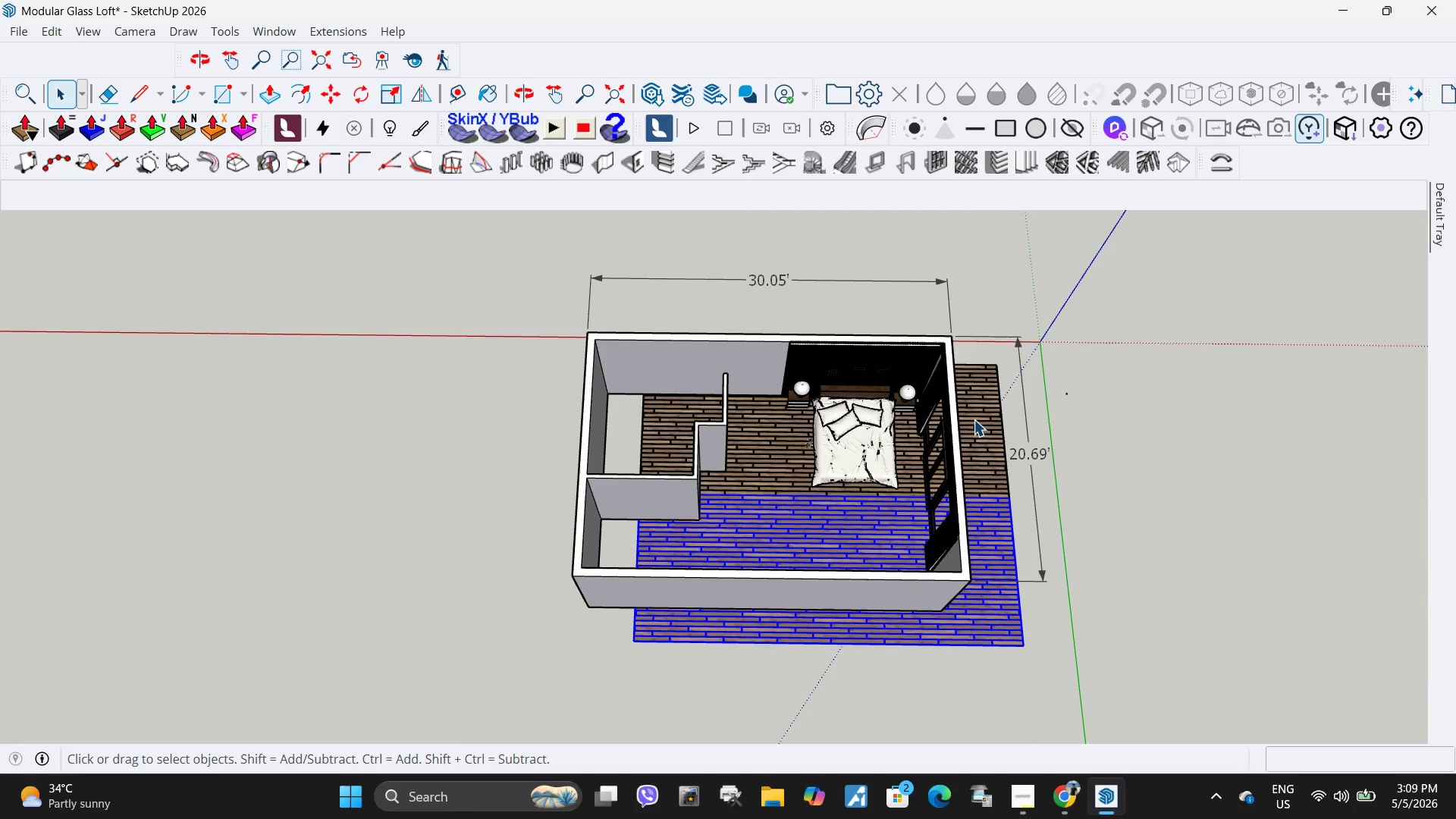 
hold_key(key=ControlLeft, duration=0.33)
left_click([988, 447])
 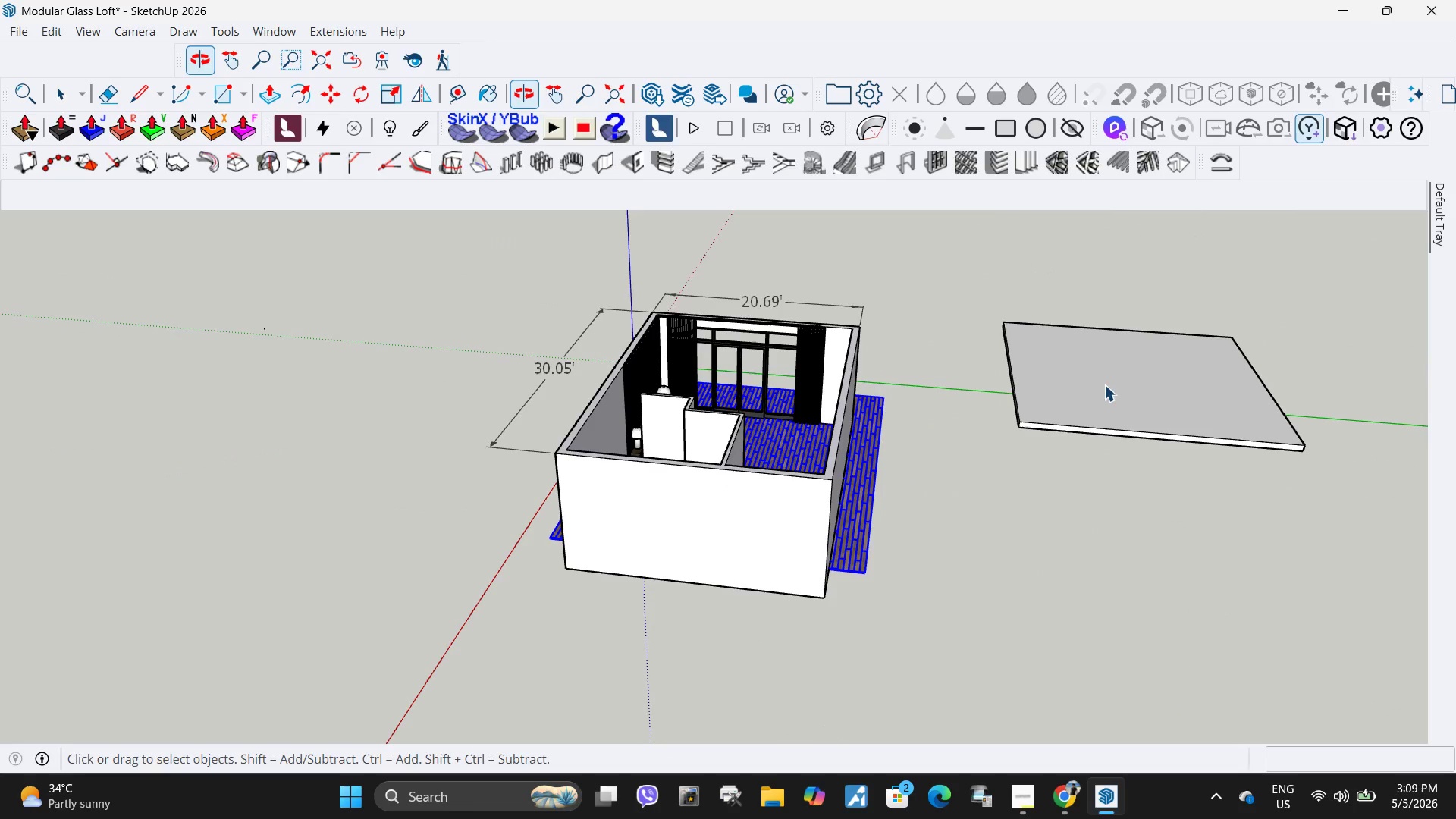 
key(S)
 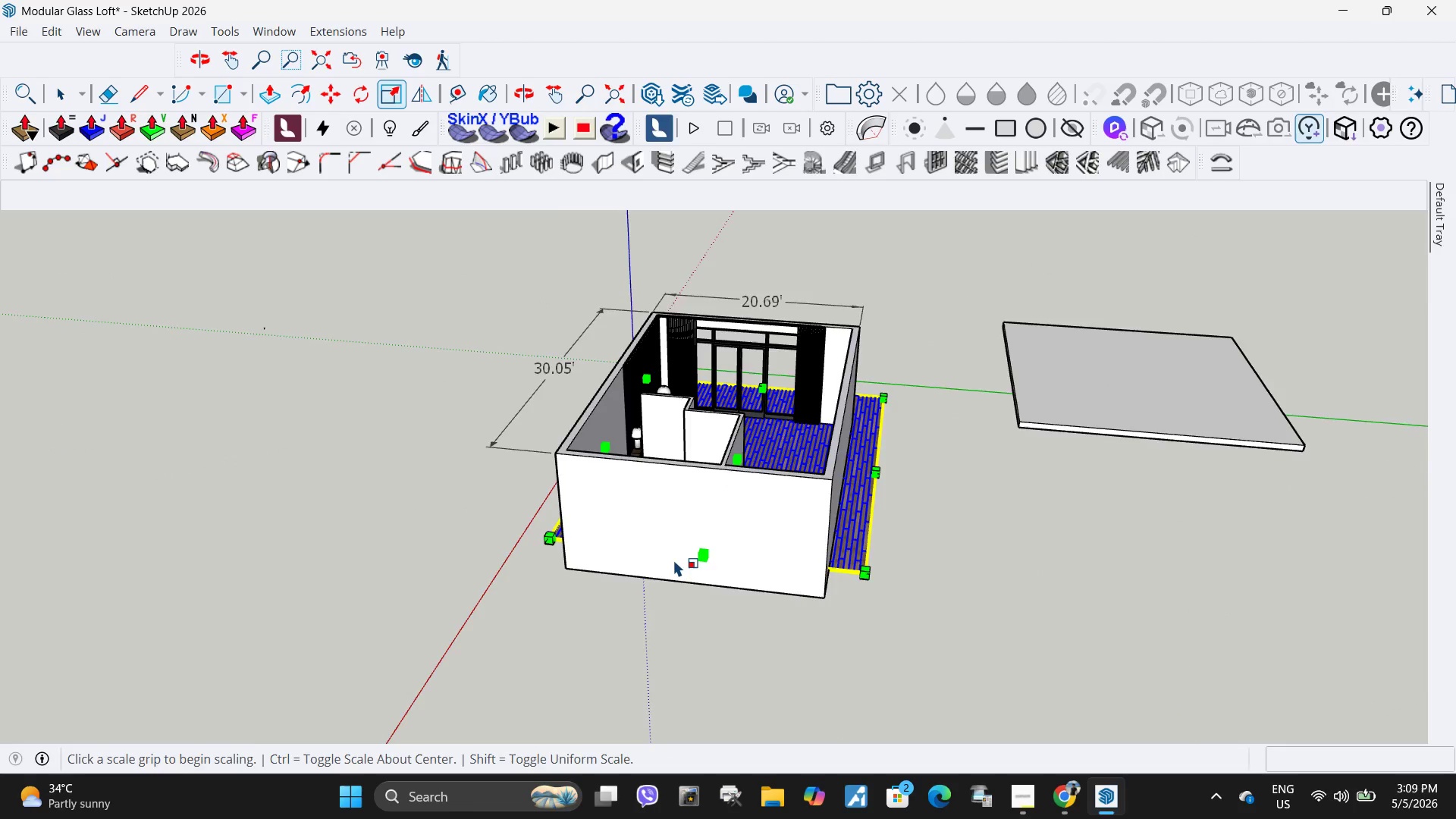 
scroll: coordinate [725, 559], scroll_direction: up, amount: 21.0
 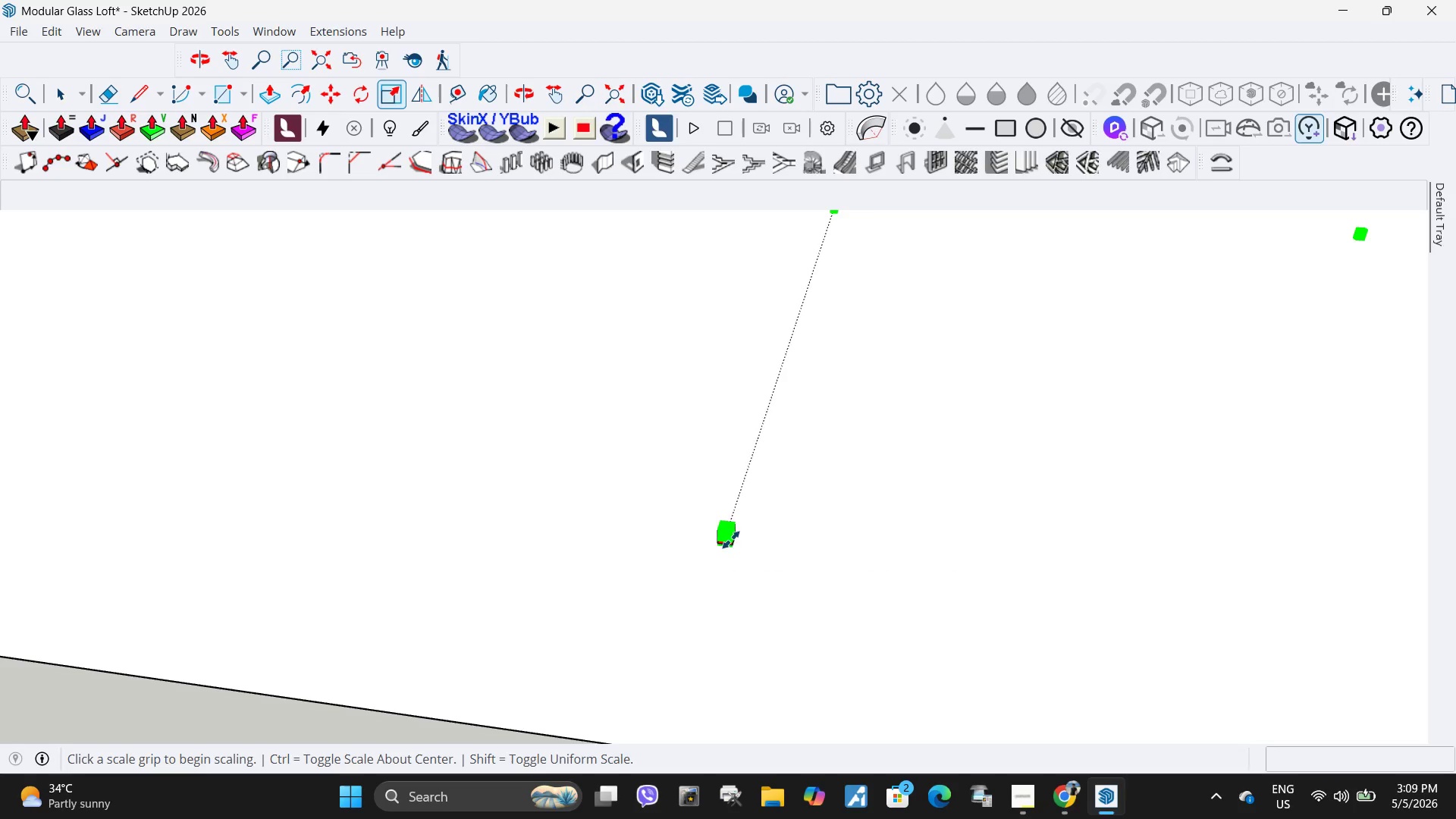 
left_click([731, 540])
 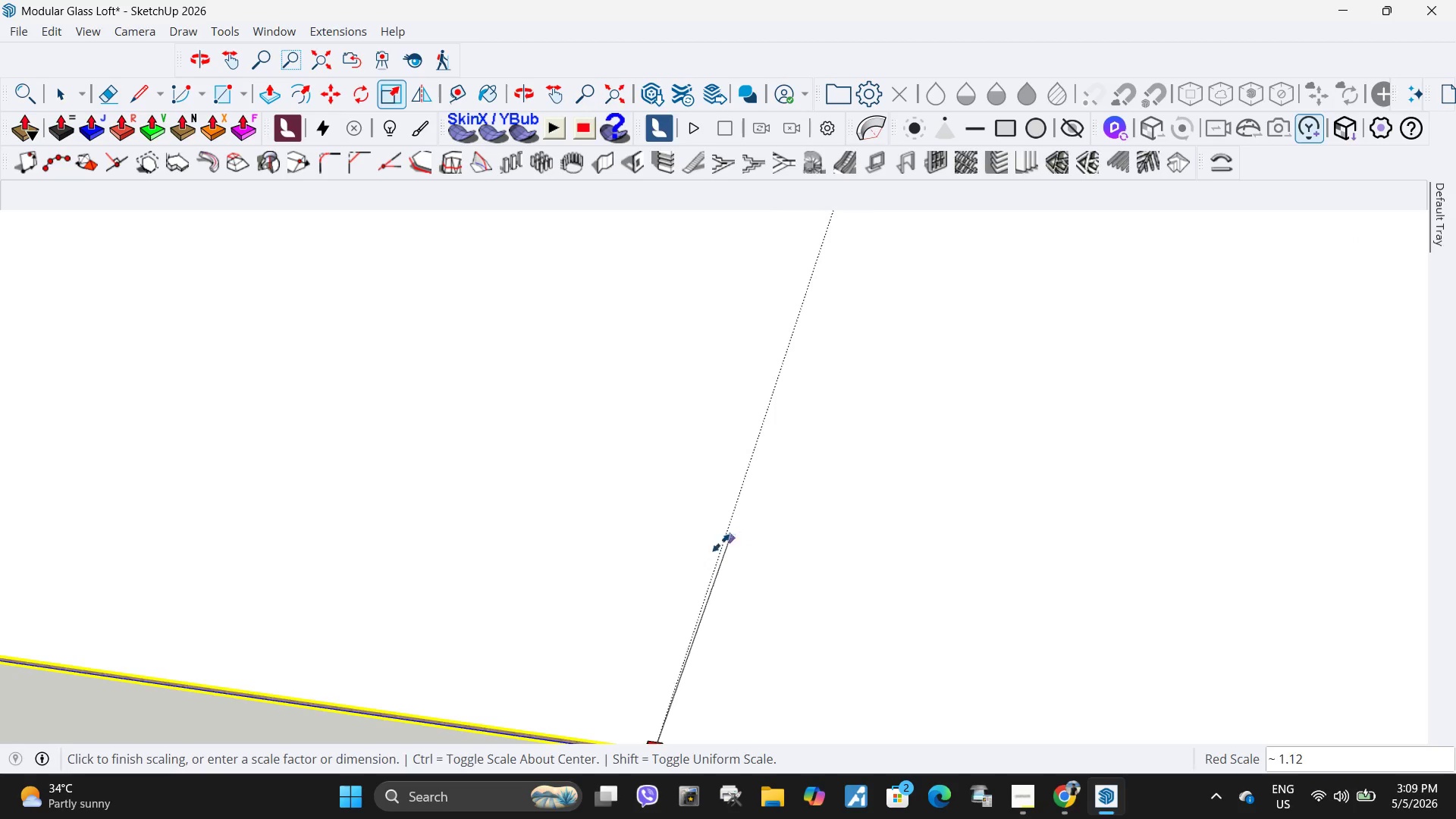 
scroll: coordinate [759, 535], scroll_direction: down, amount: 18.0
 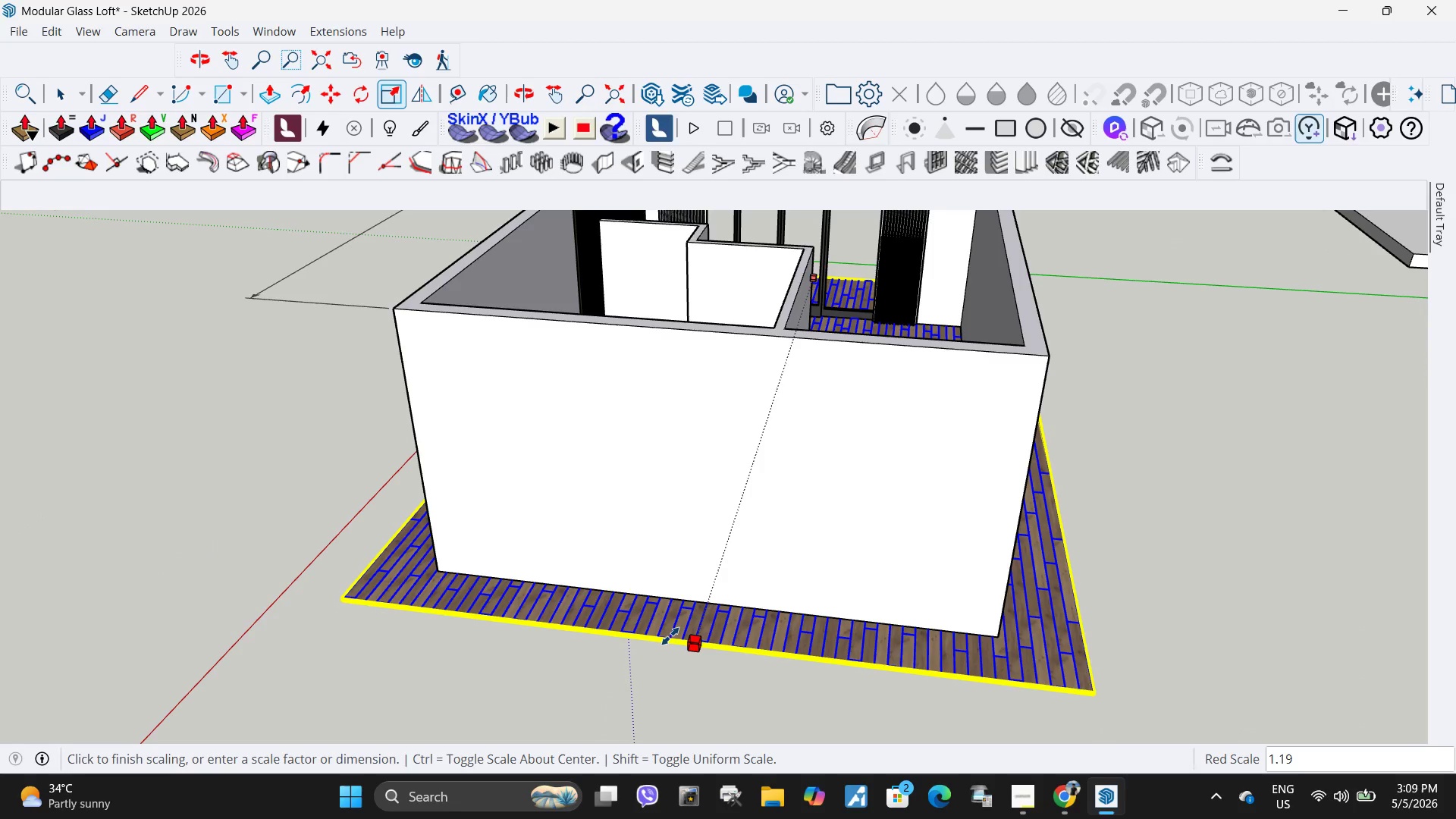 
left_click([659, 642])
 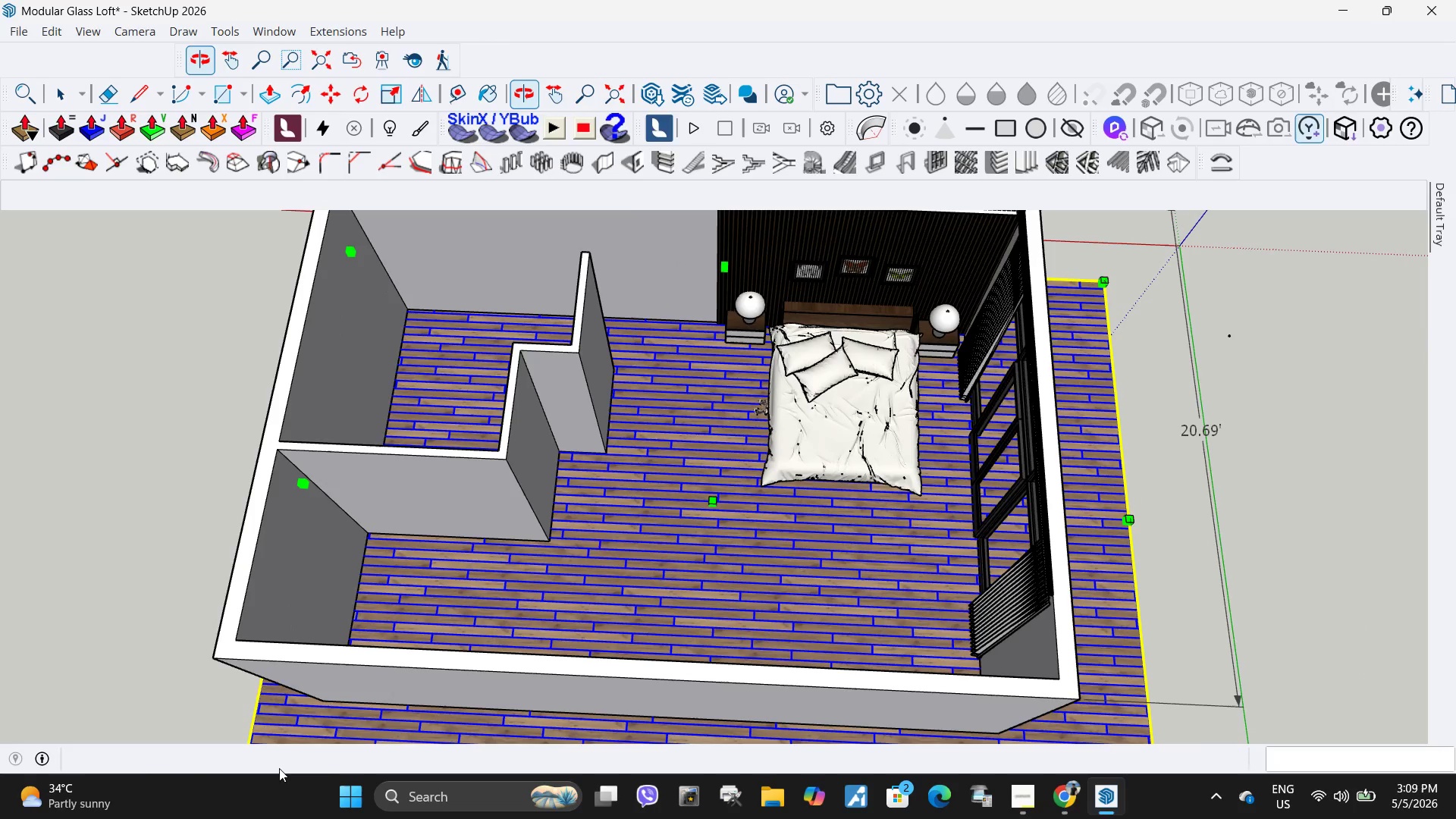 
scroll: coordinate [592, 502], scroll_direction: down, amount: 6.0
 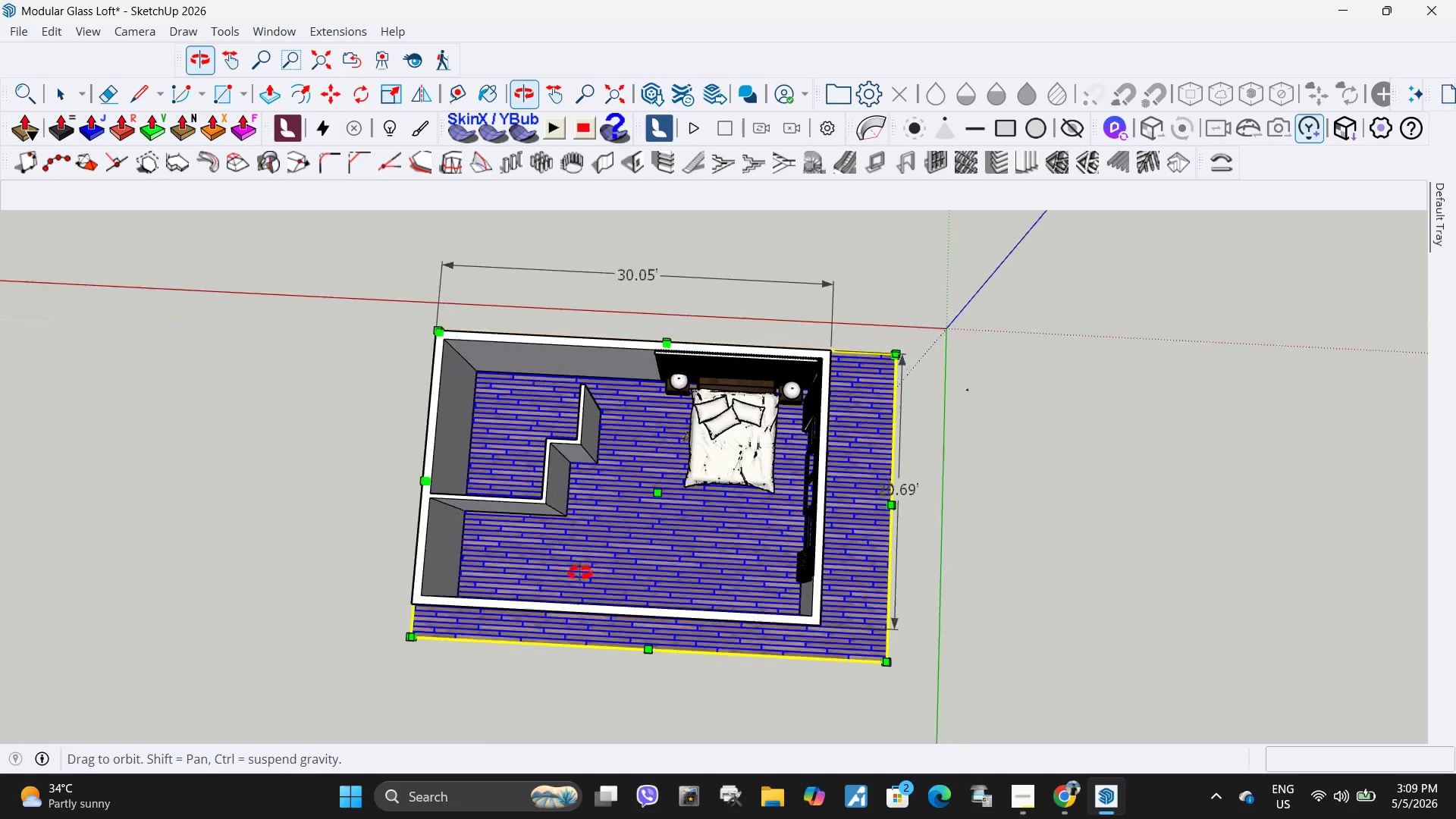 
key(Space)
 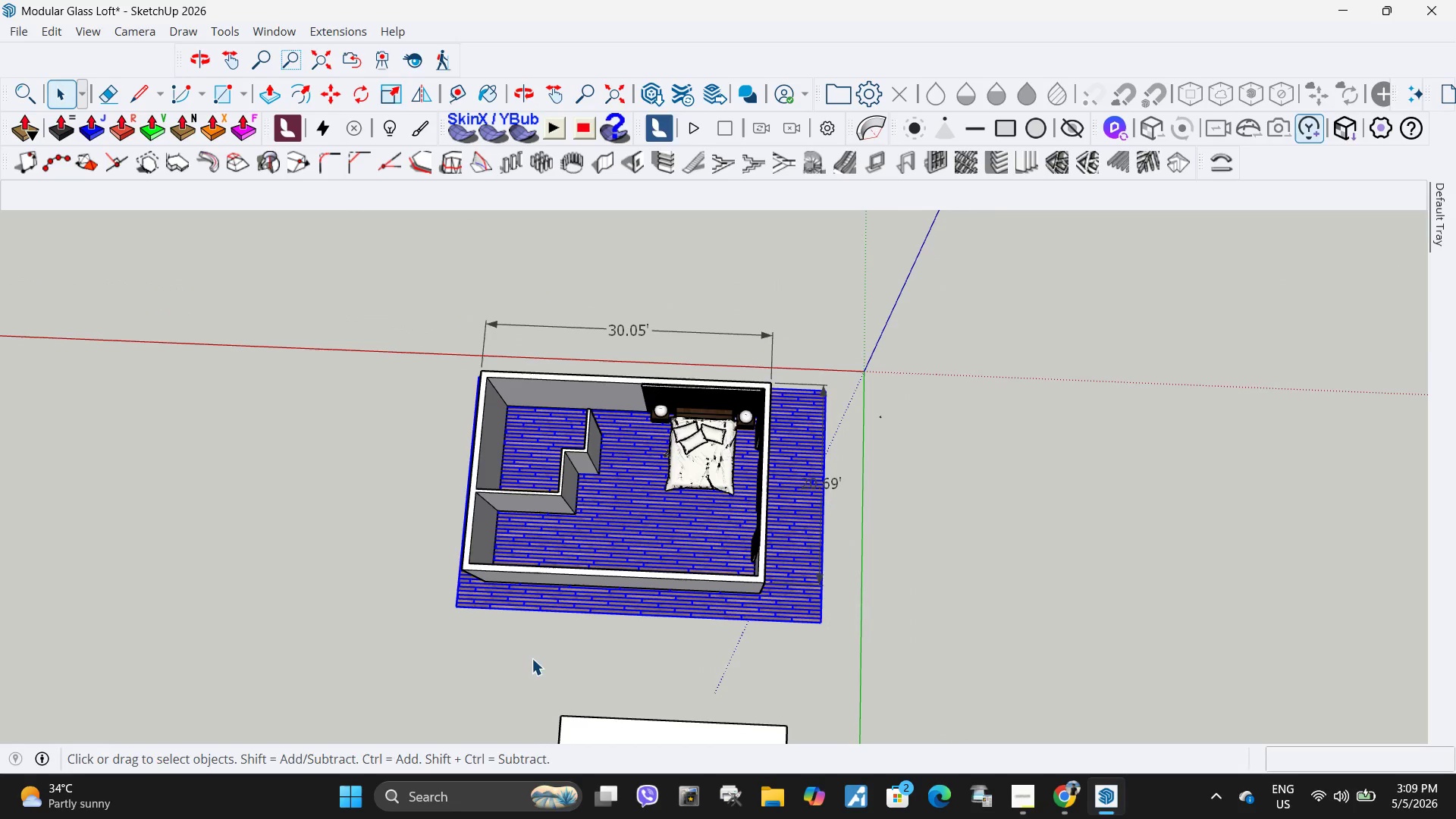 
left_click([520, 655])
 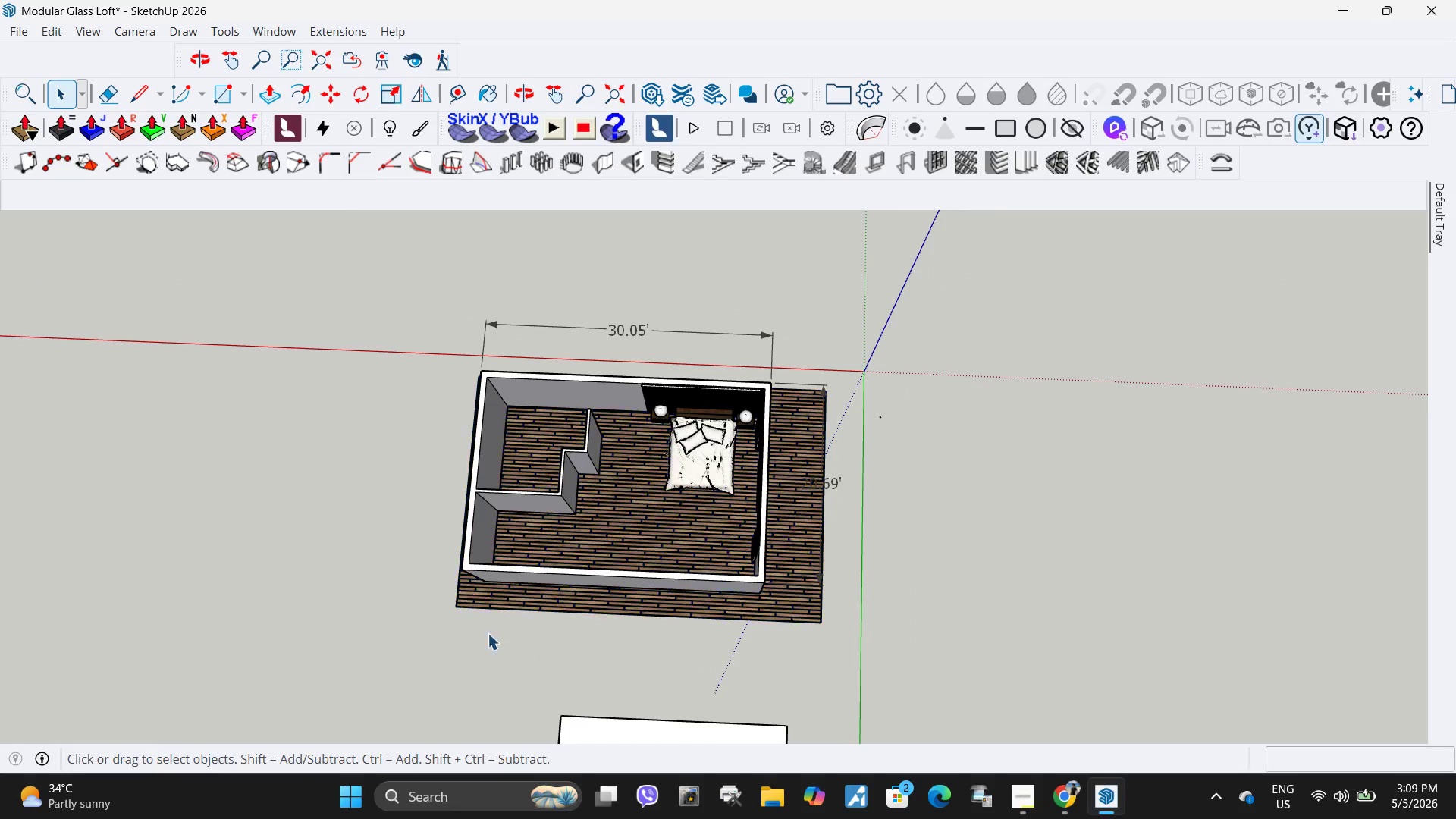 
scroll: coordinate [605, 493], scroll_direction: down, amount: 3.0
 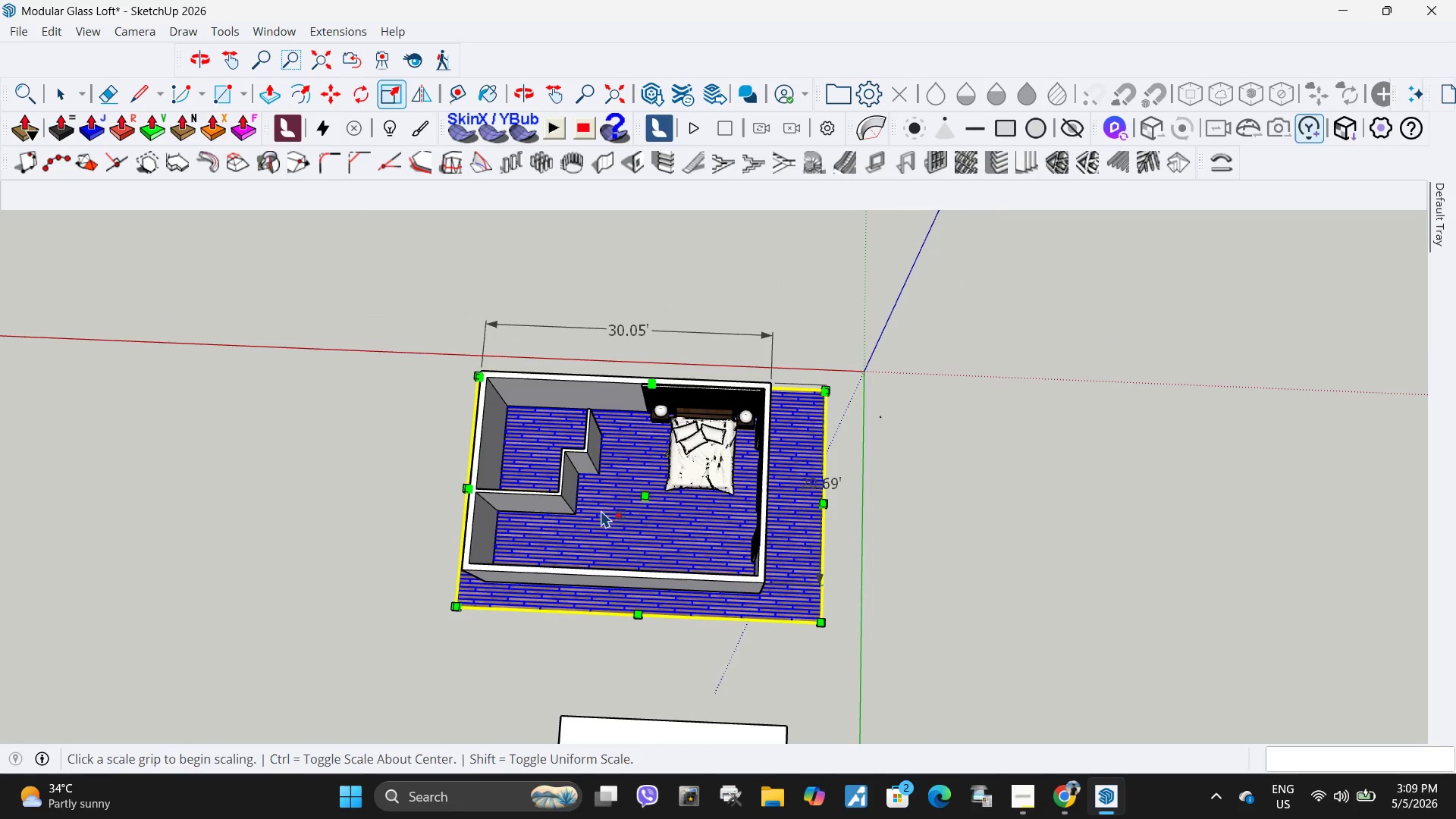 
left_click([641, 605])
 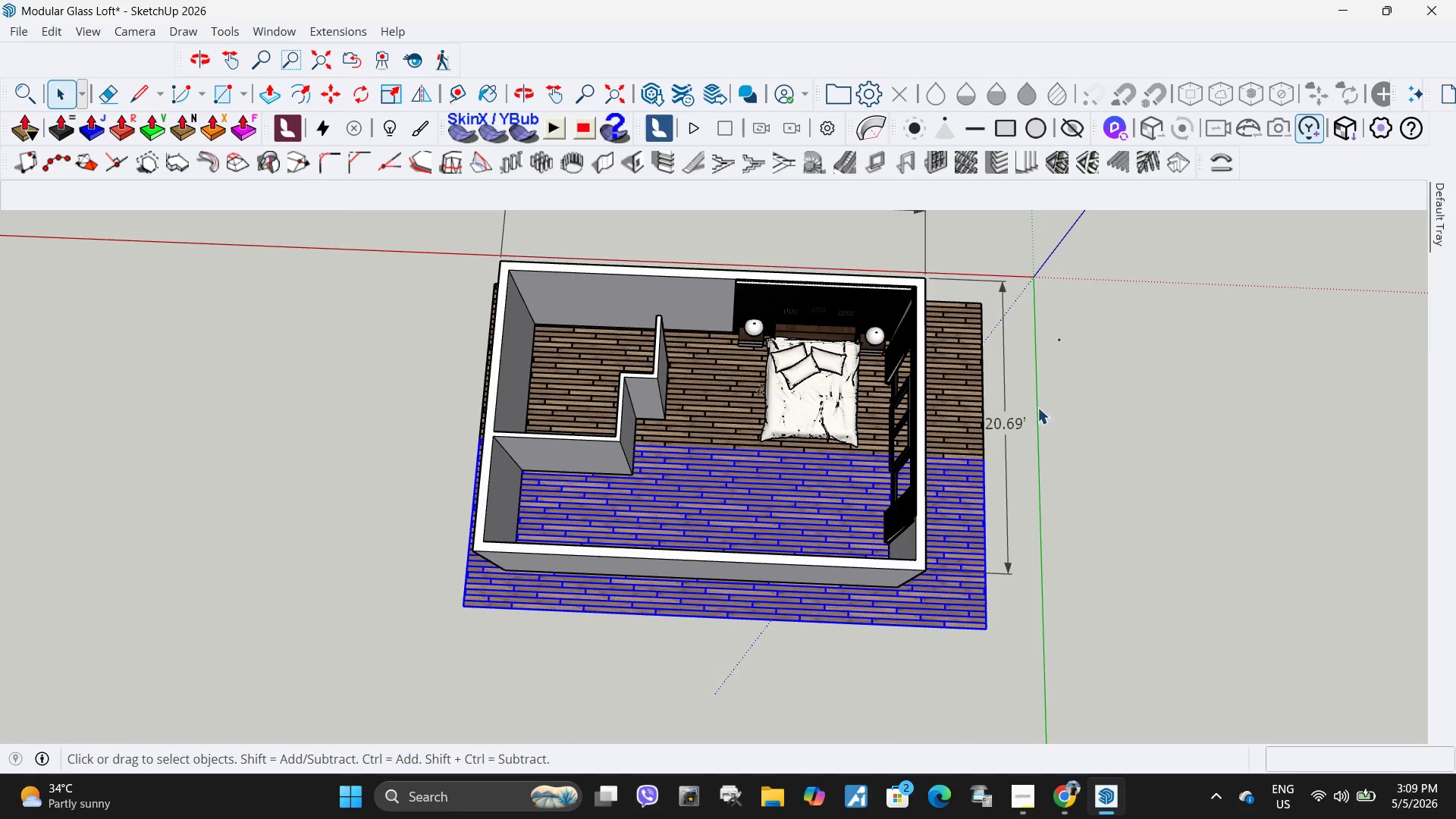 
scroll: coordinate [438, 607], scroll_direction: up, amount: 4.0
 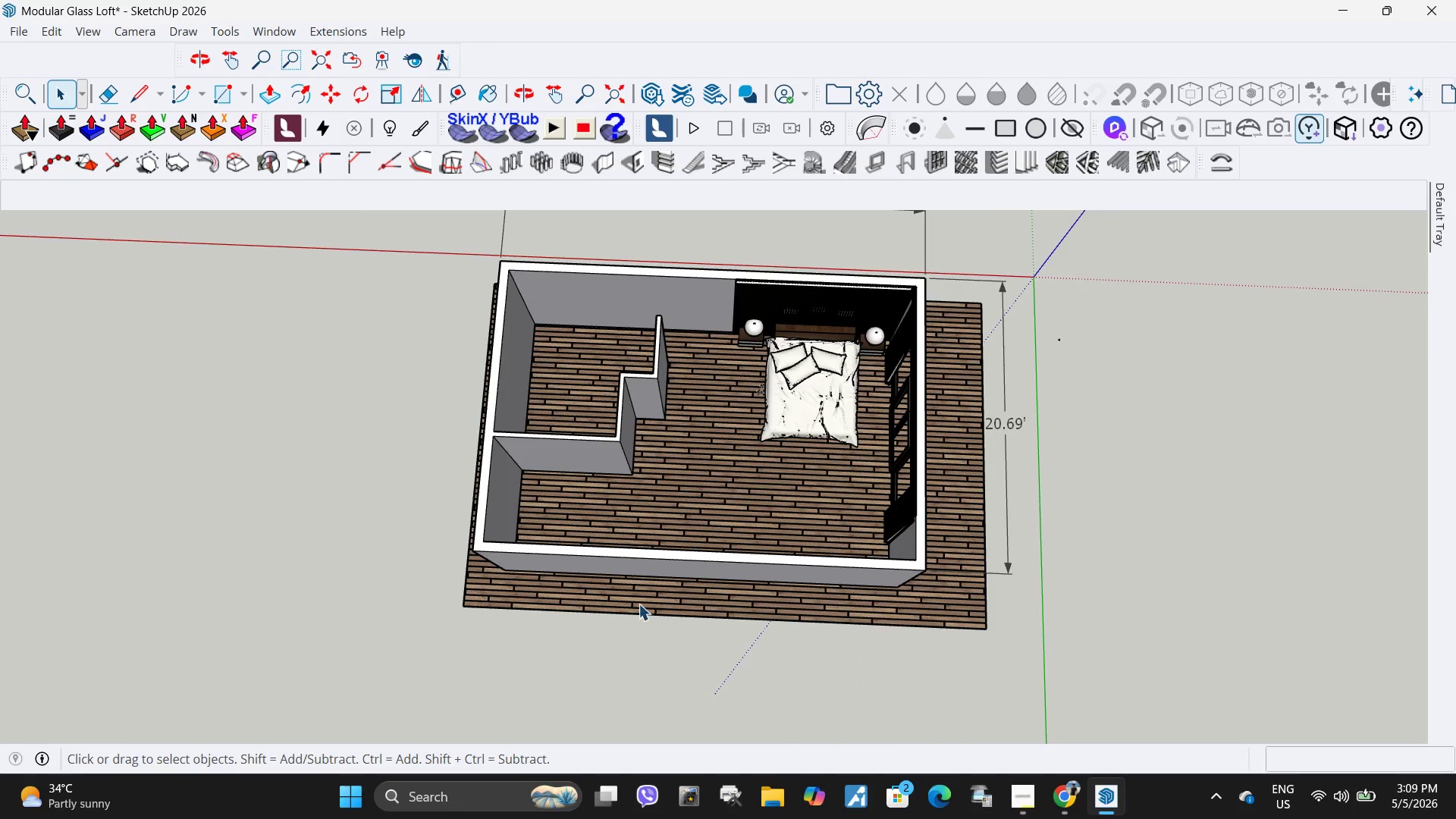 
hold_key(key=ControlLeft, duration=0.34)
left_click([952, 410])
 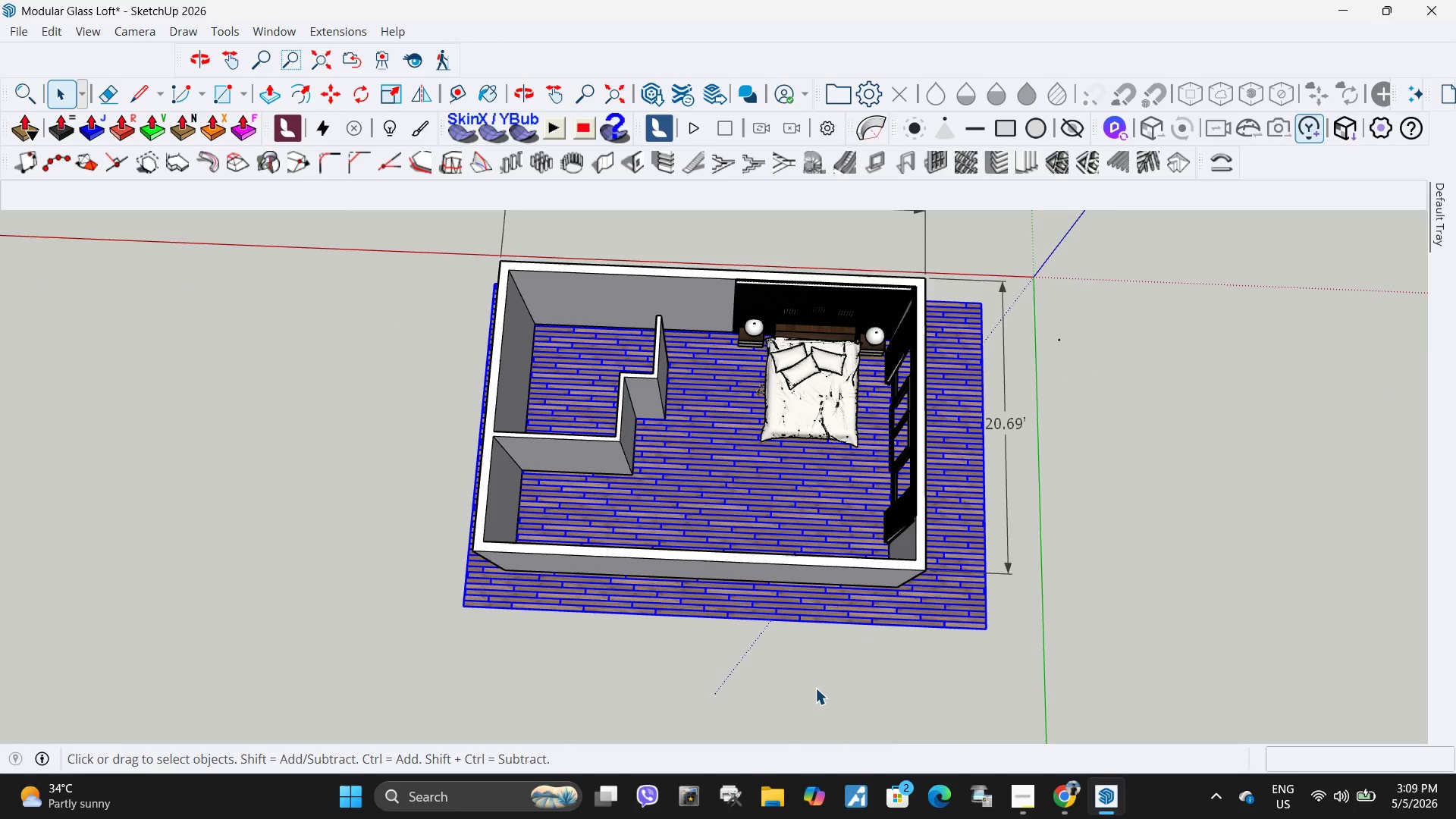 
key(M)
 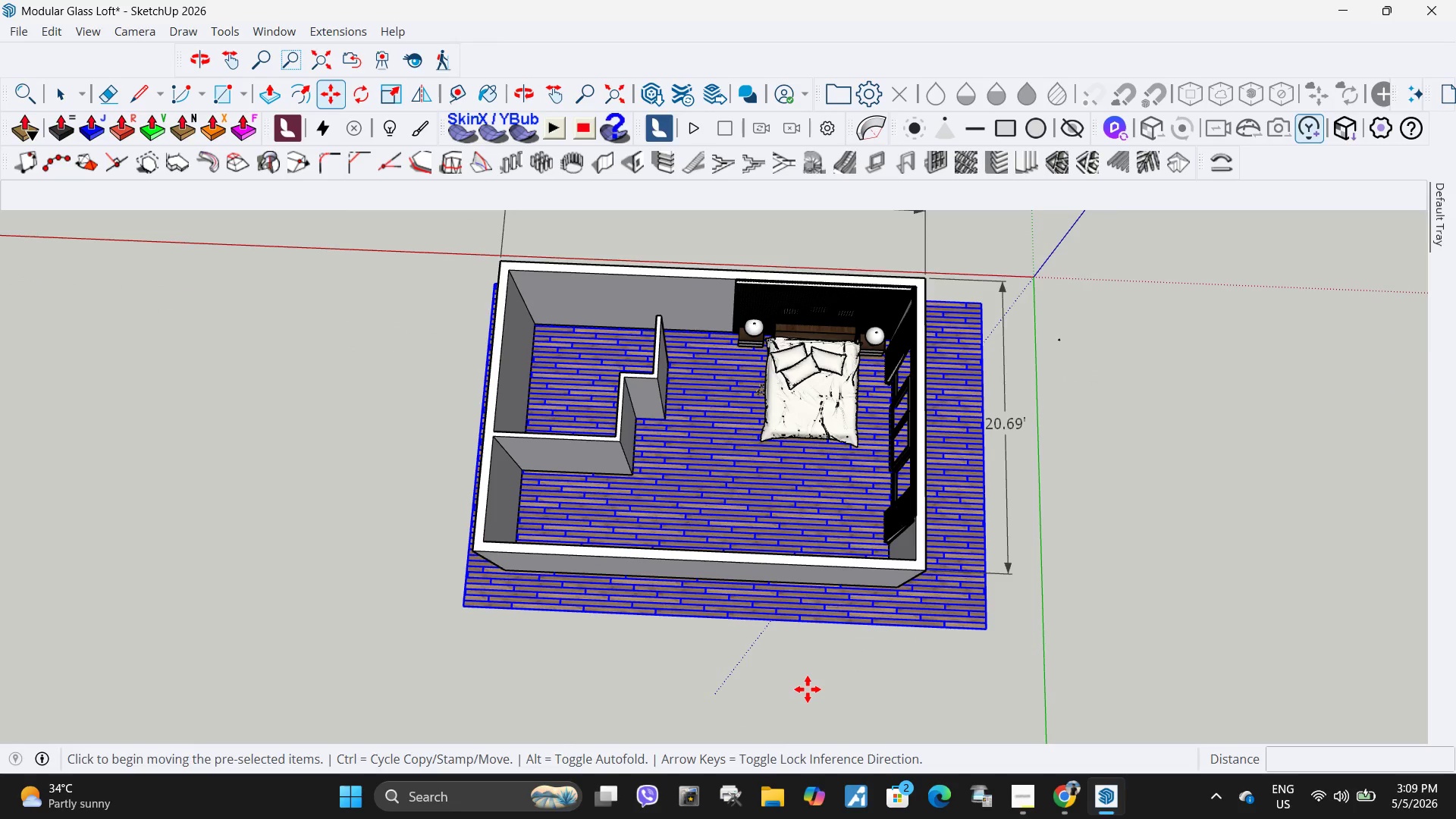 
left_click([808, 689])
 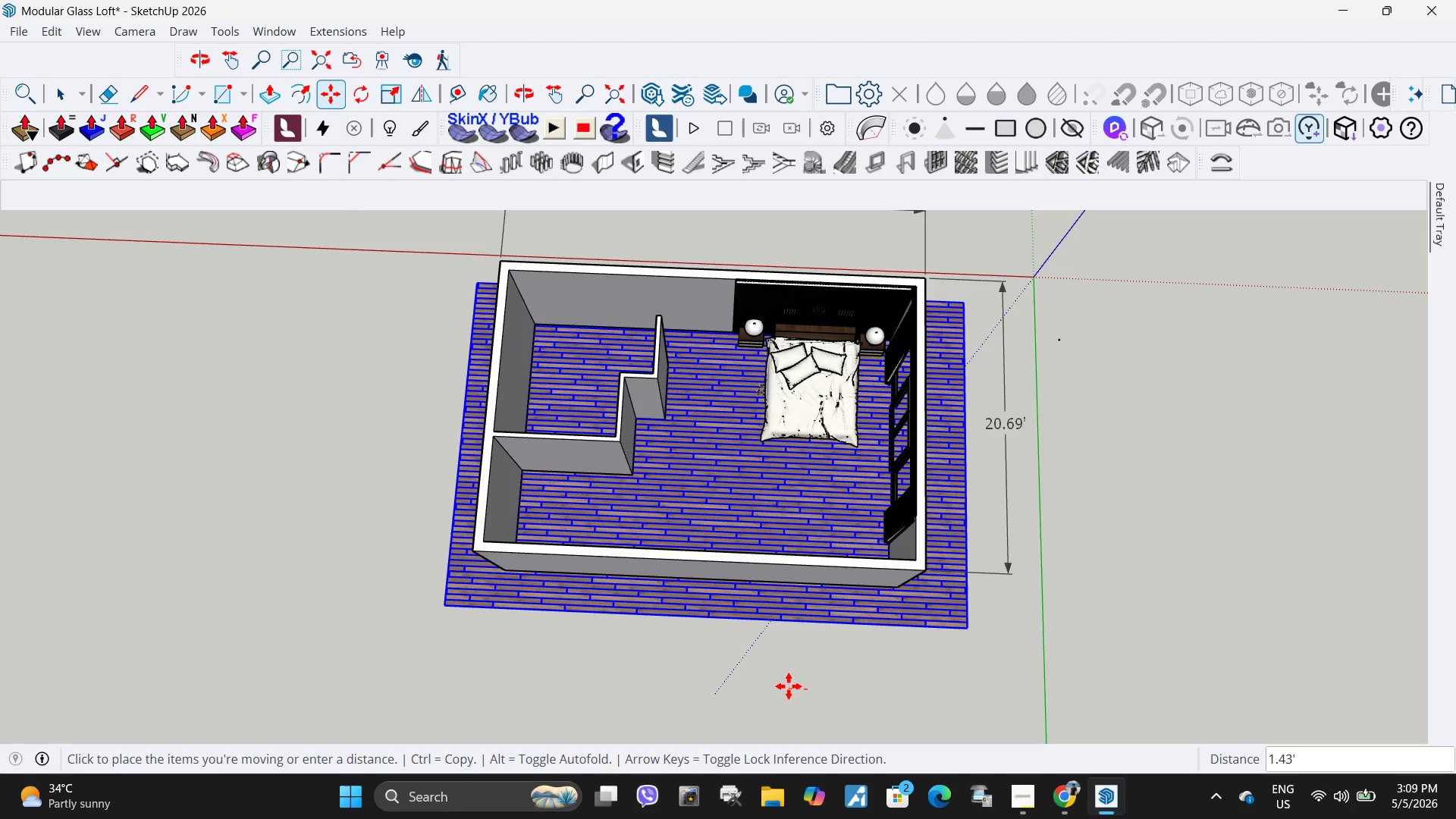 
left_click([789, 686])
 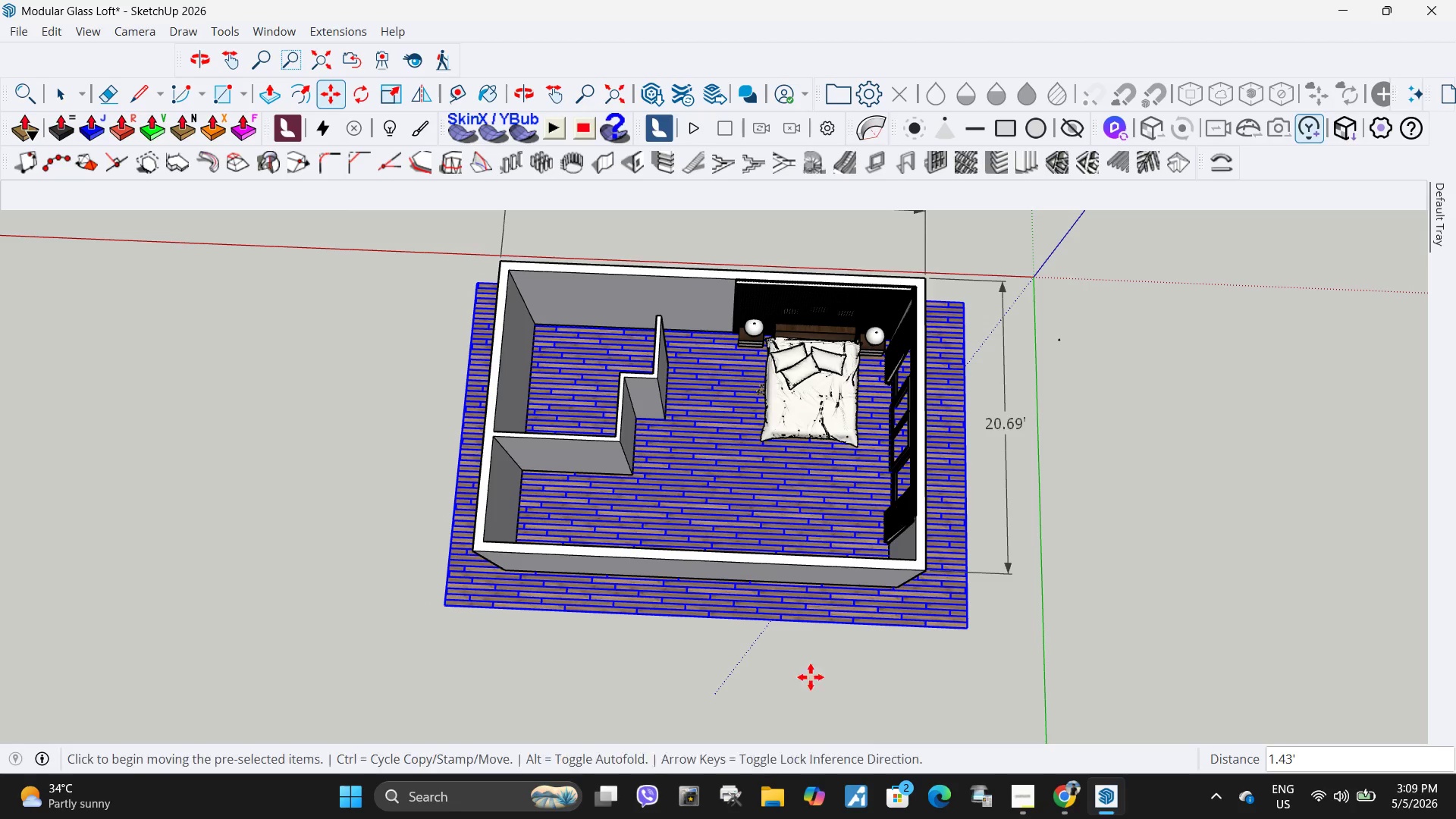 
key(Space)
 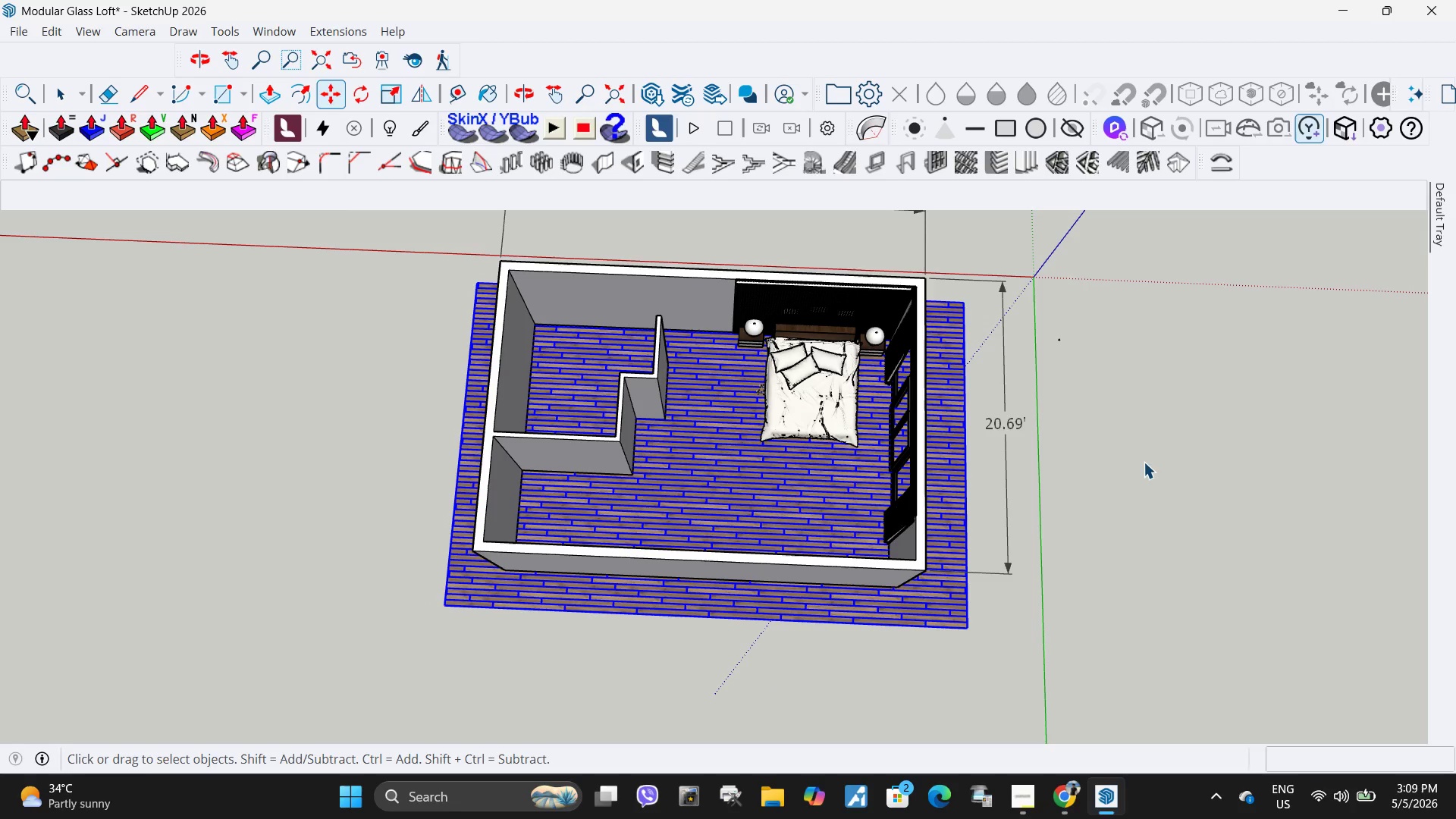 
left_click([1142, 463])
 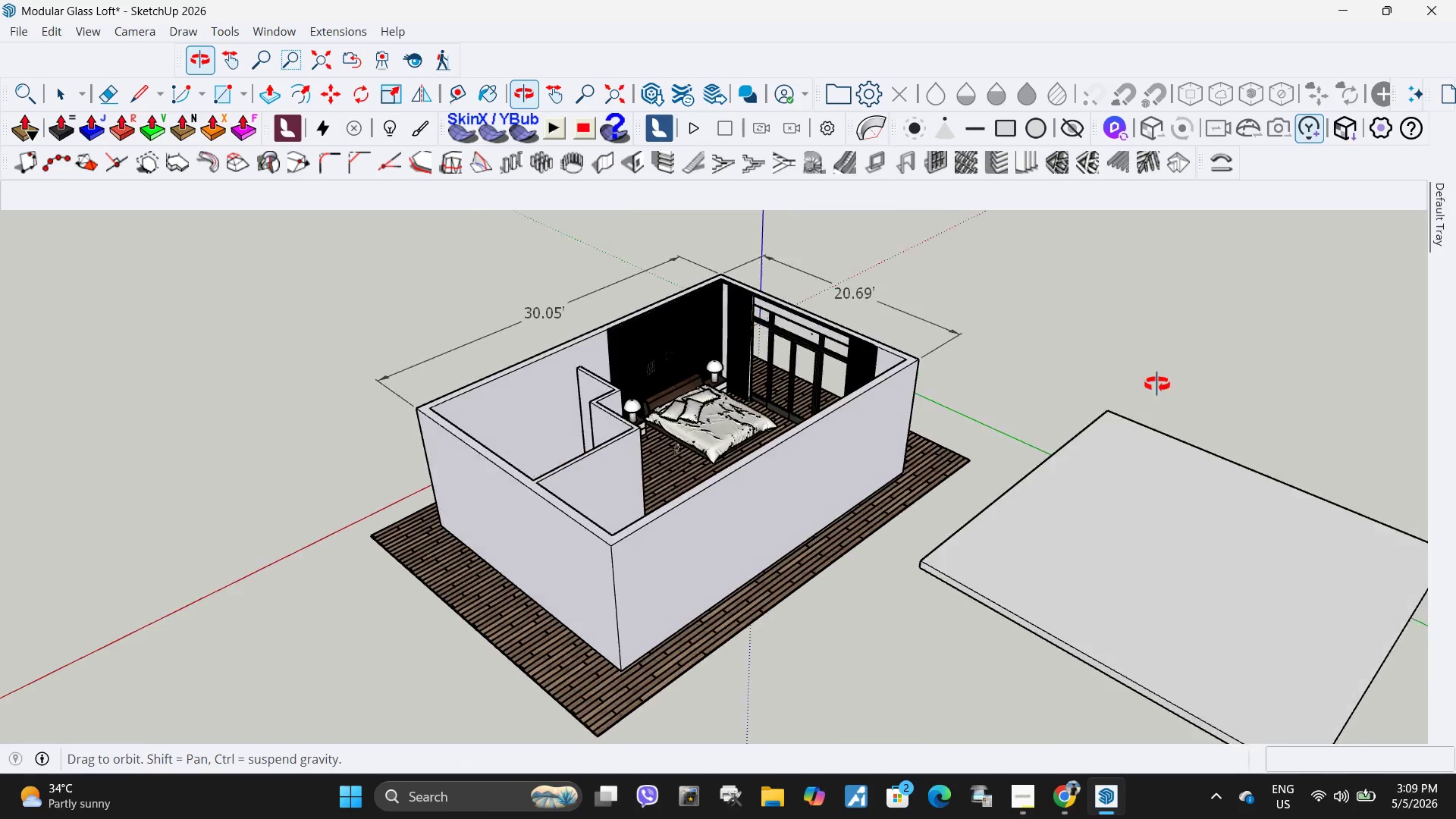 
scroll: coordinate [966, 381], scroll_direction: up, amount: 5.0
 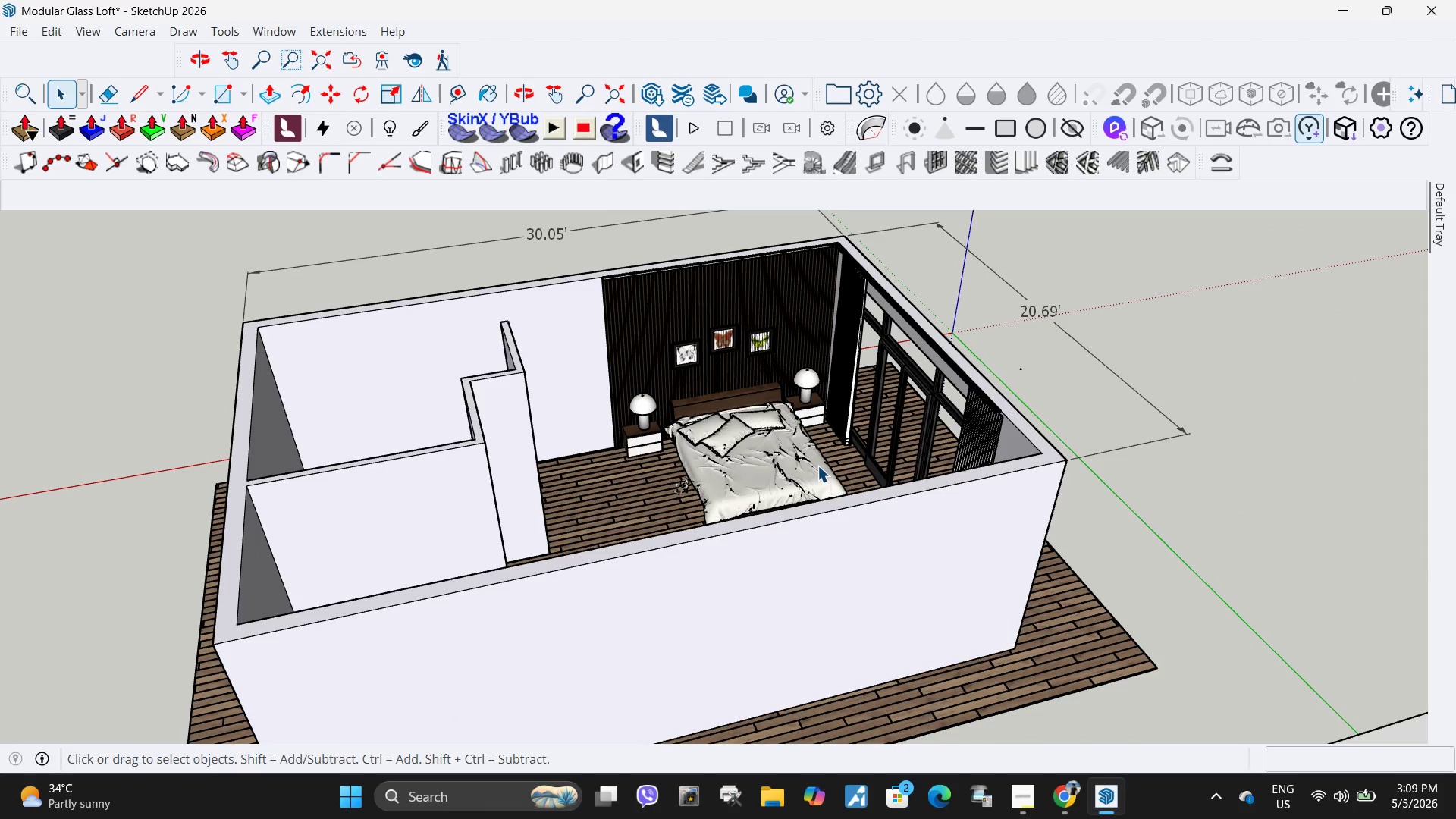 
scroll: coordinate [777, 413], scroll_direction: down, amount: 3.0
 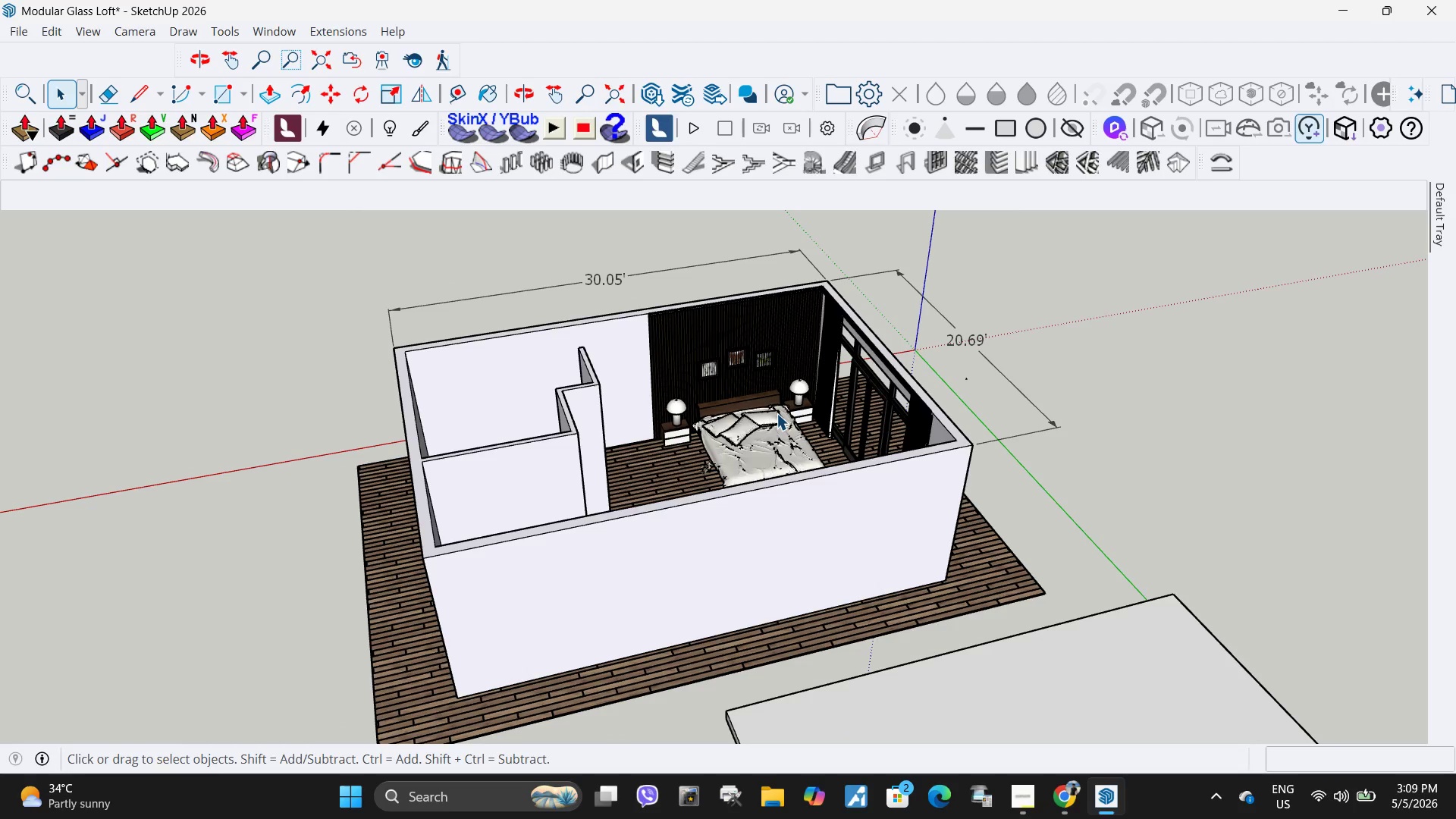 
wait(9.66)
 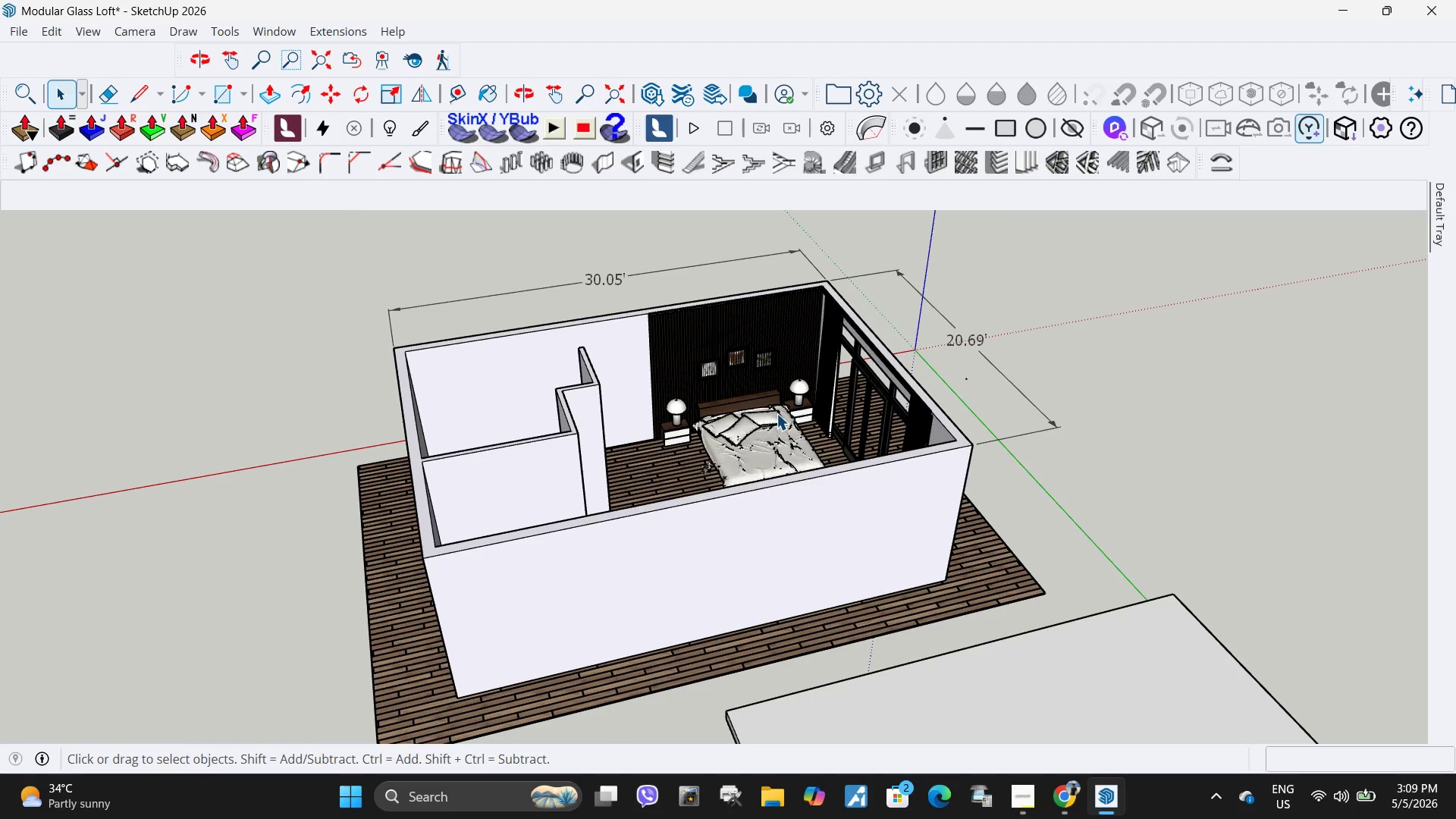 
left_click([1031, 805])